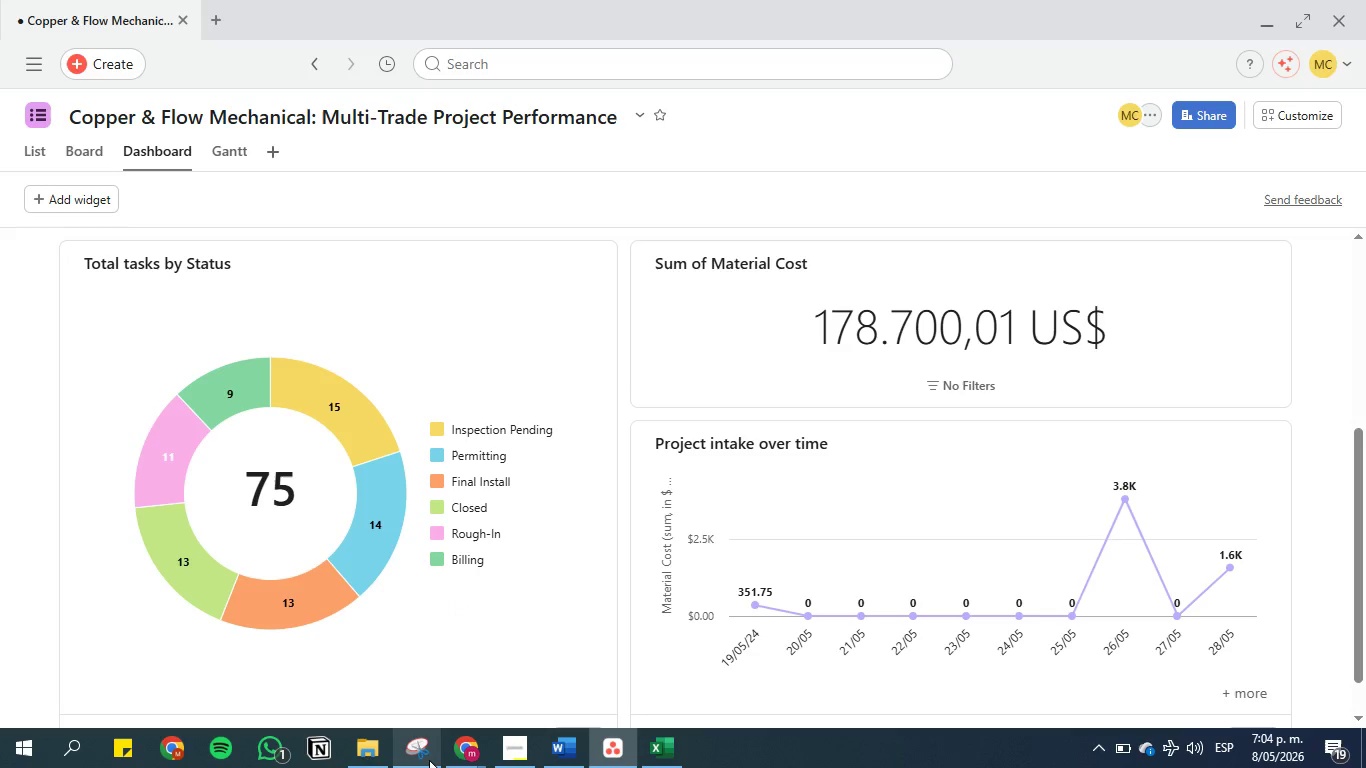 
left_click([425, 755])
 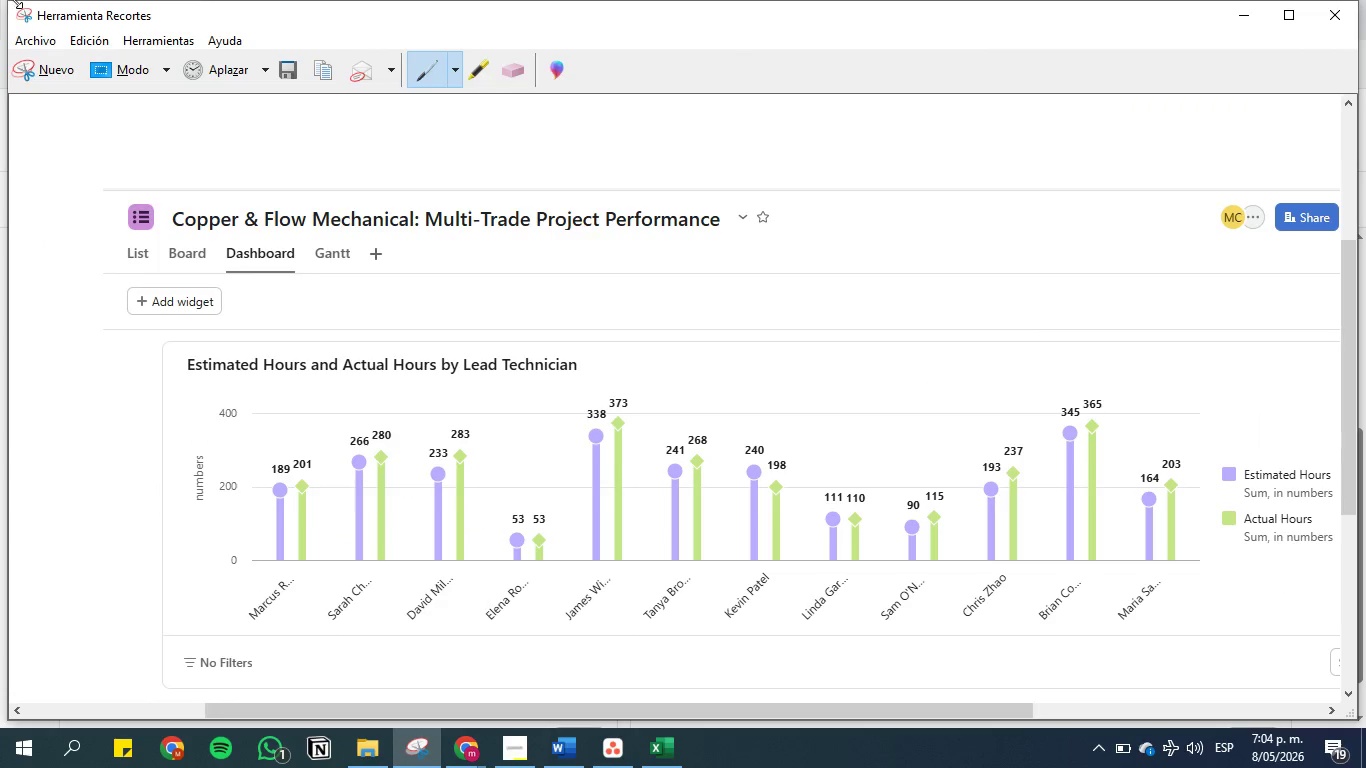 
left_click([33, 75])
 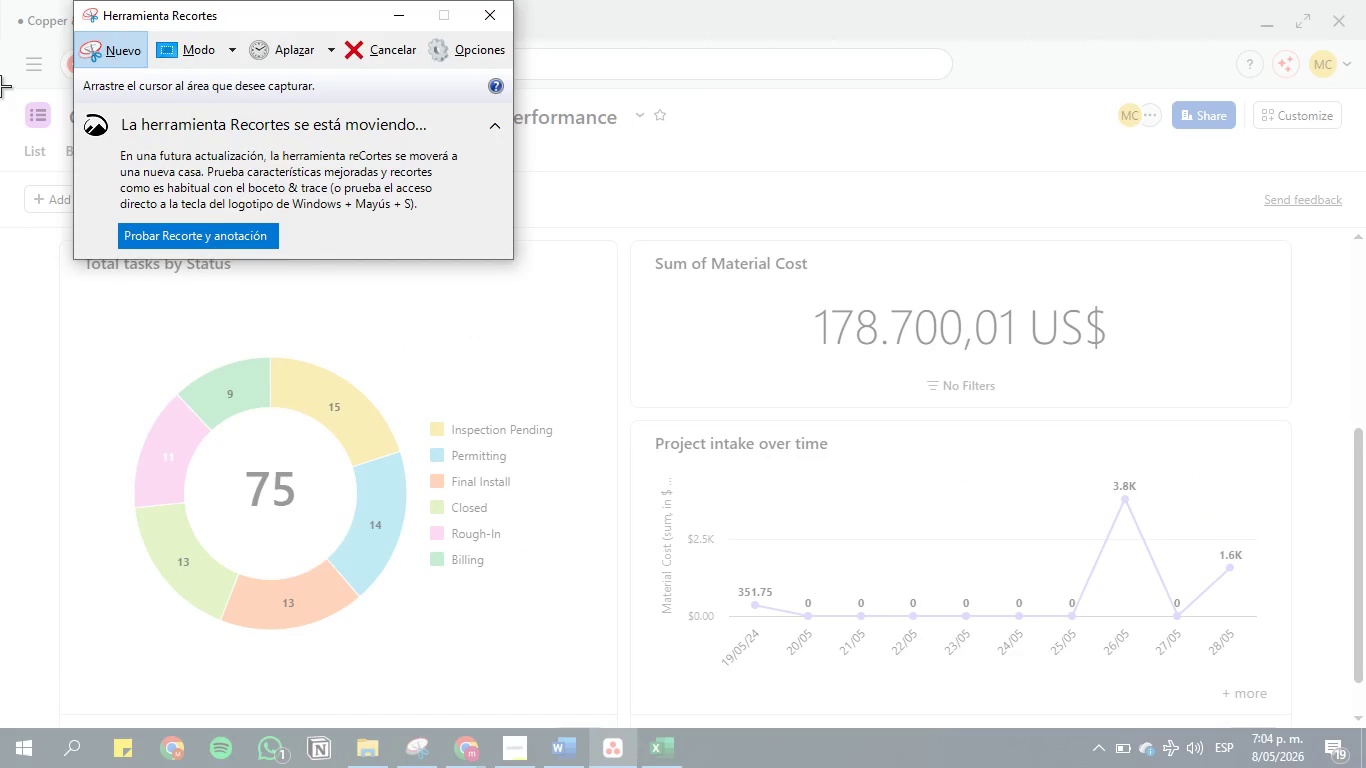 
left_click_drag(start_coordinate=[0, 86], to_coordinate=[1355, 724])
 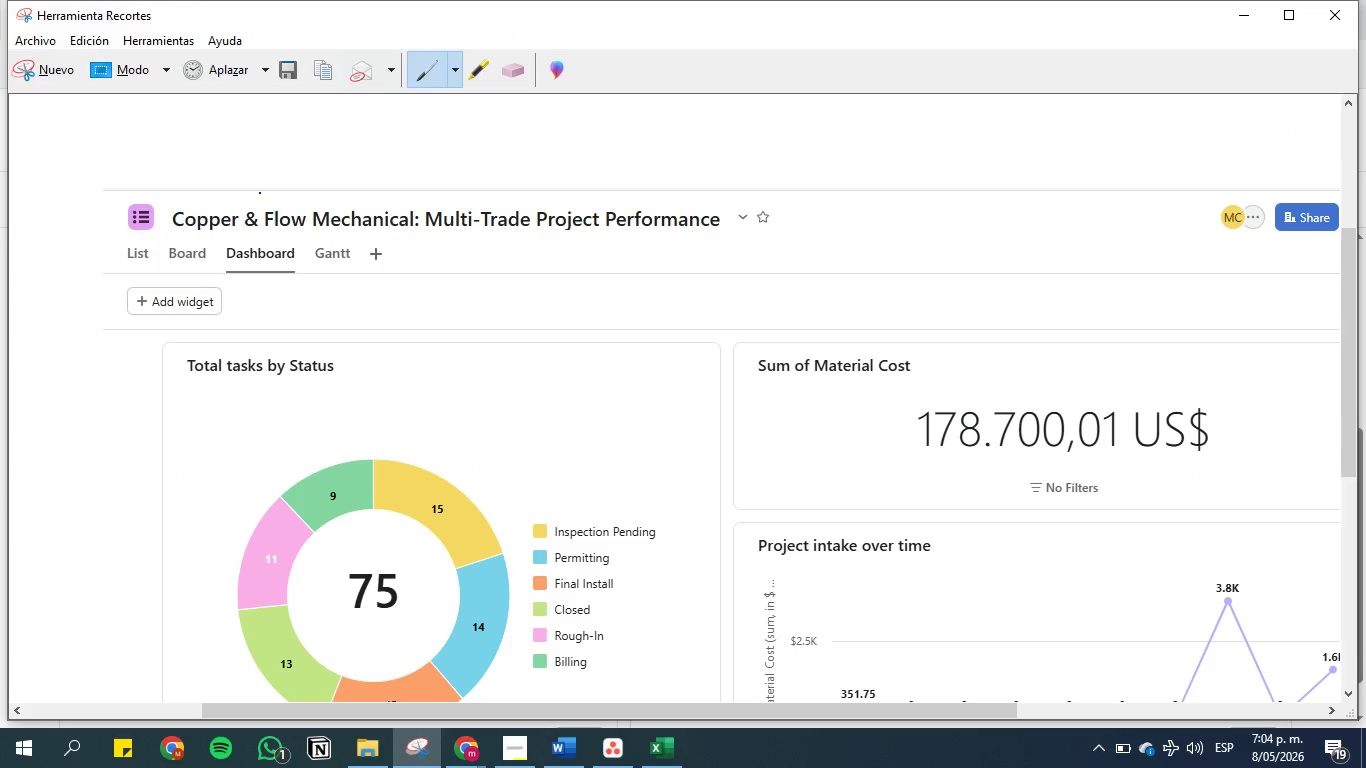 
scroll: coordinate [501, 363], scroll_direction: down, amount: 4.0
 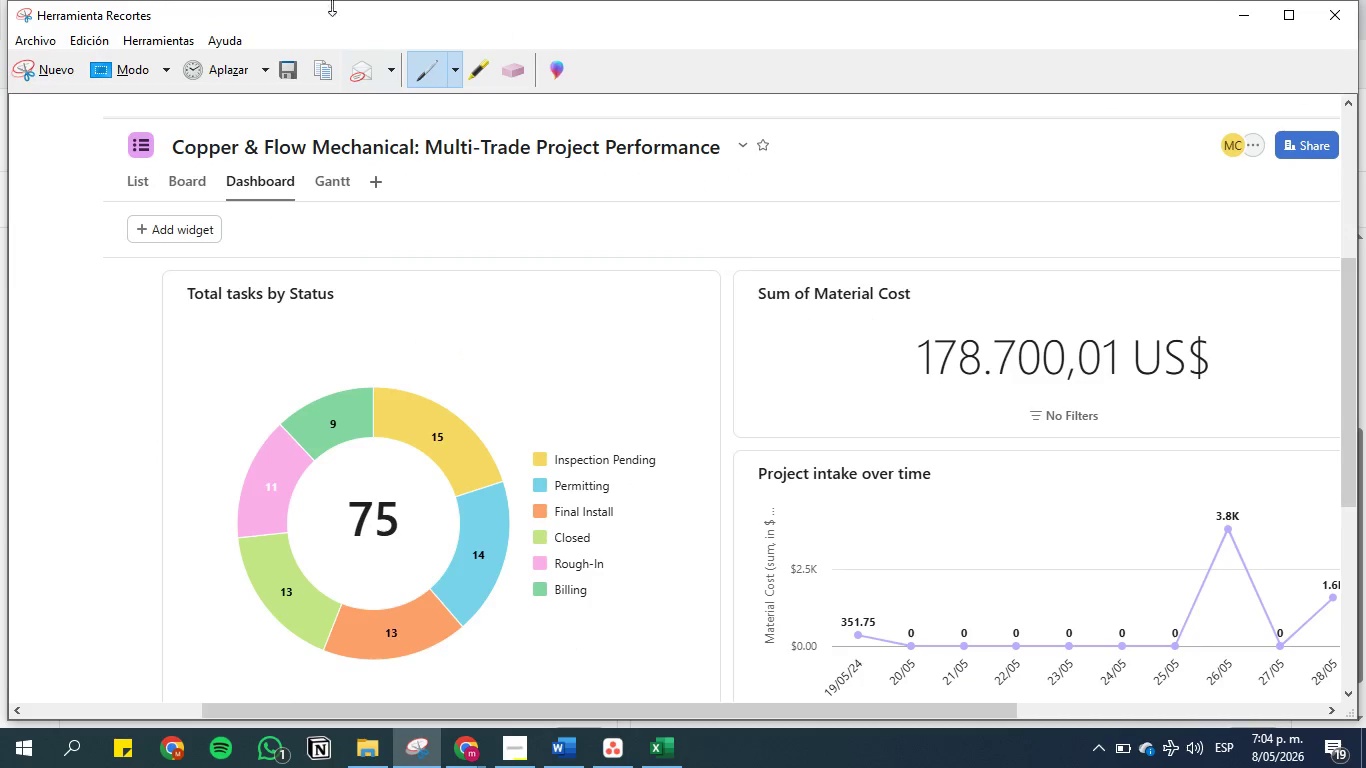 
left_click([293, 67])
 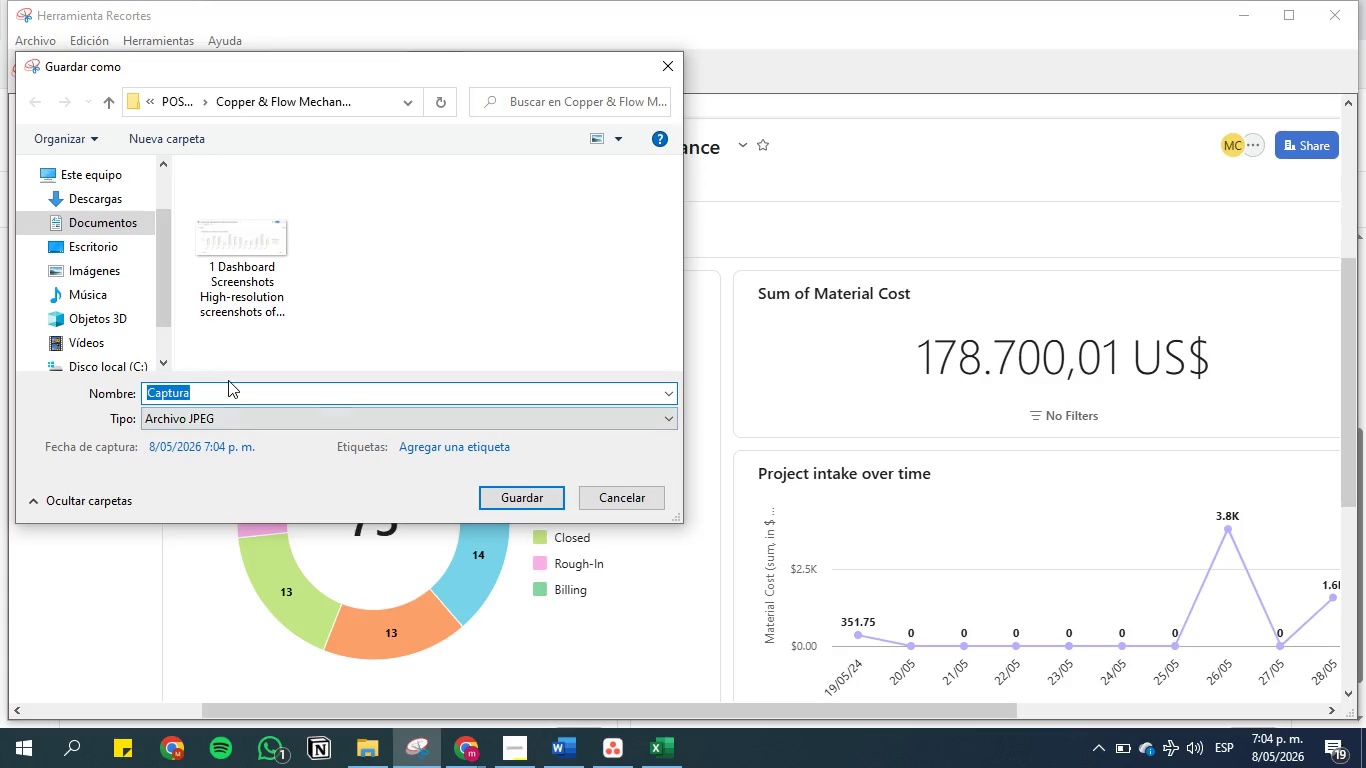 
key(2)
 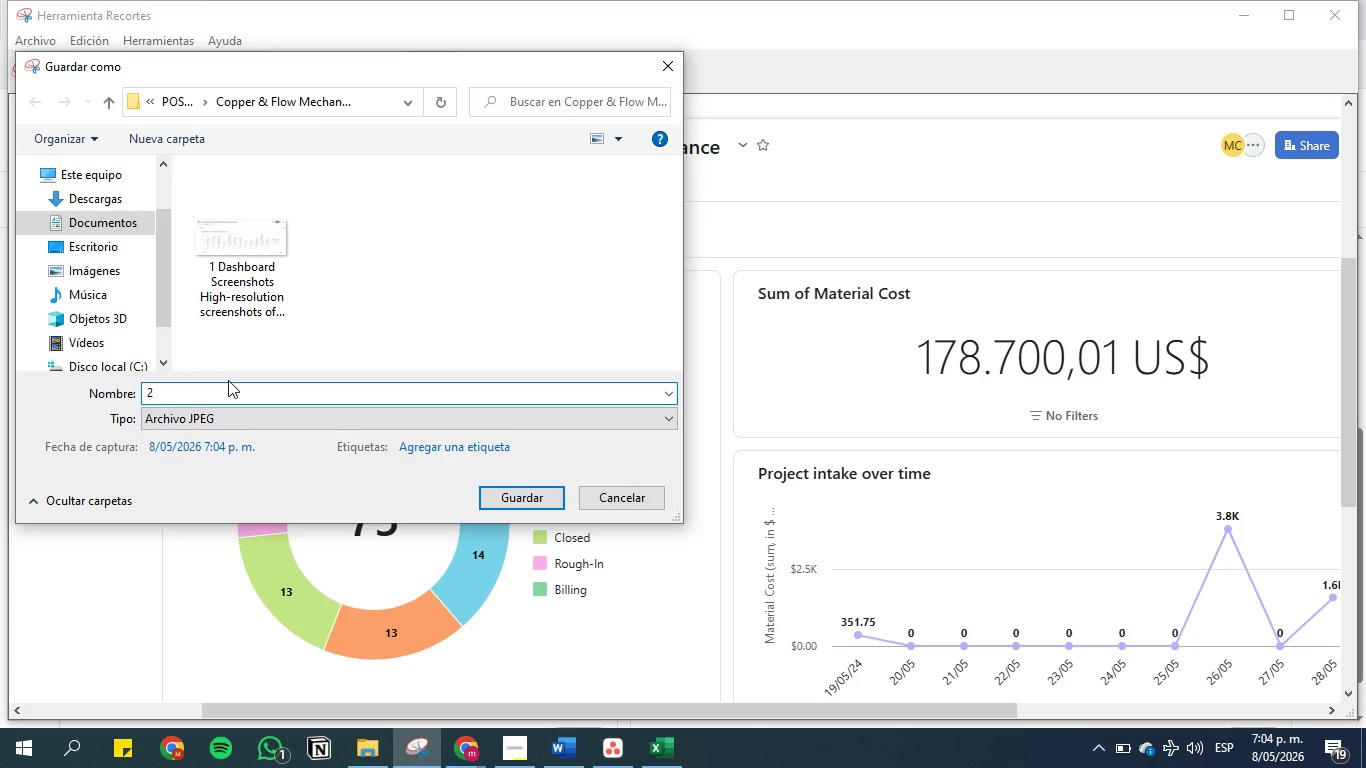 
key(Space)
 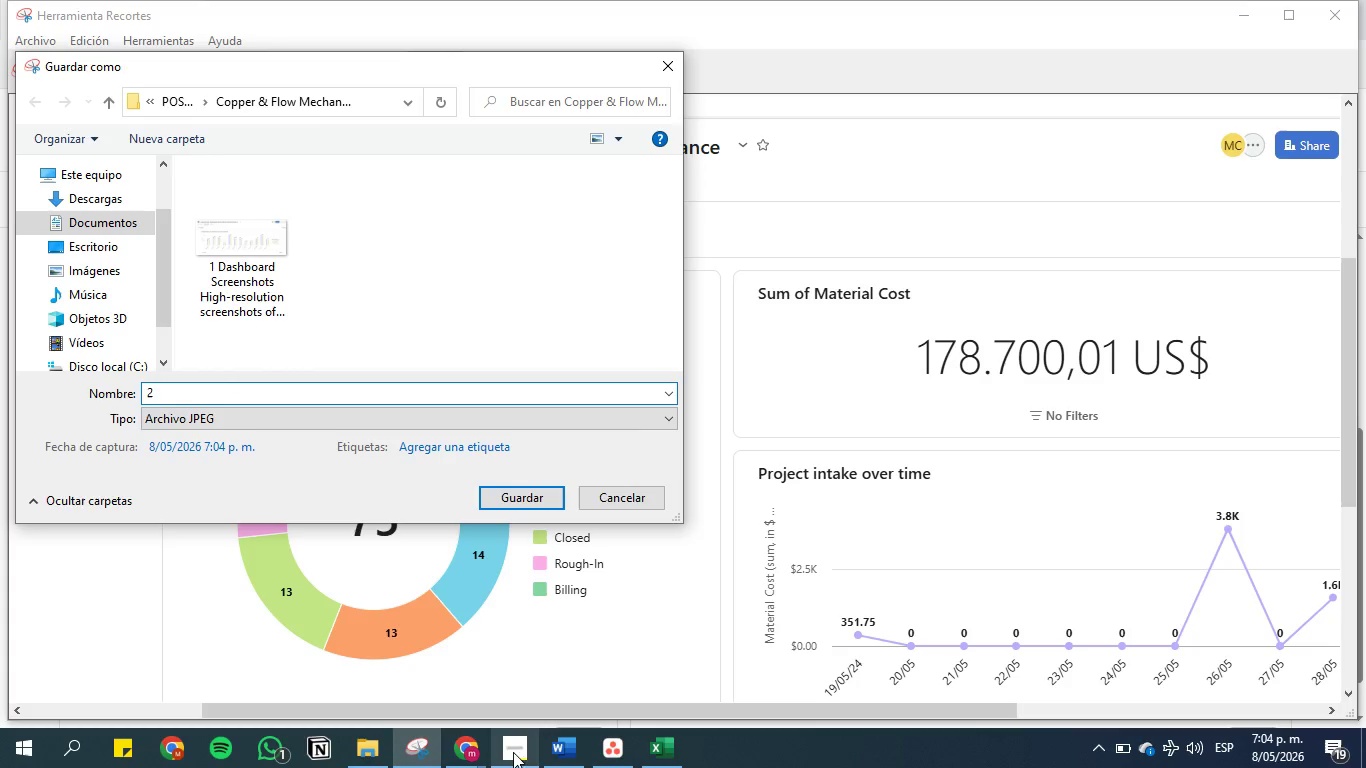 
left_click([547, 749])
 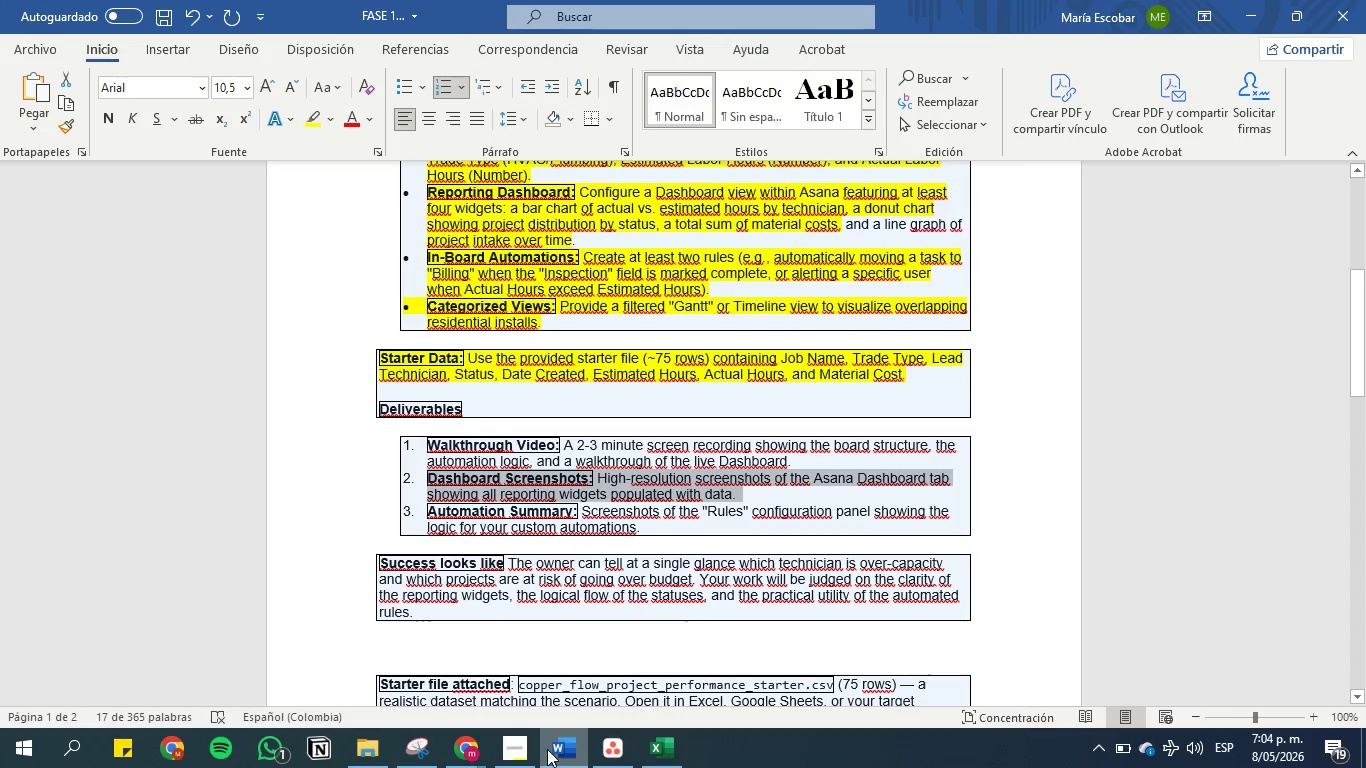 
key(Control+C)
 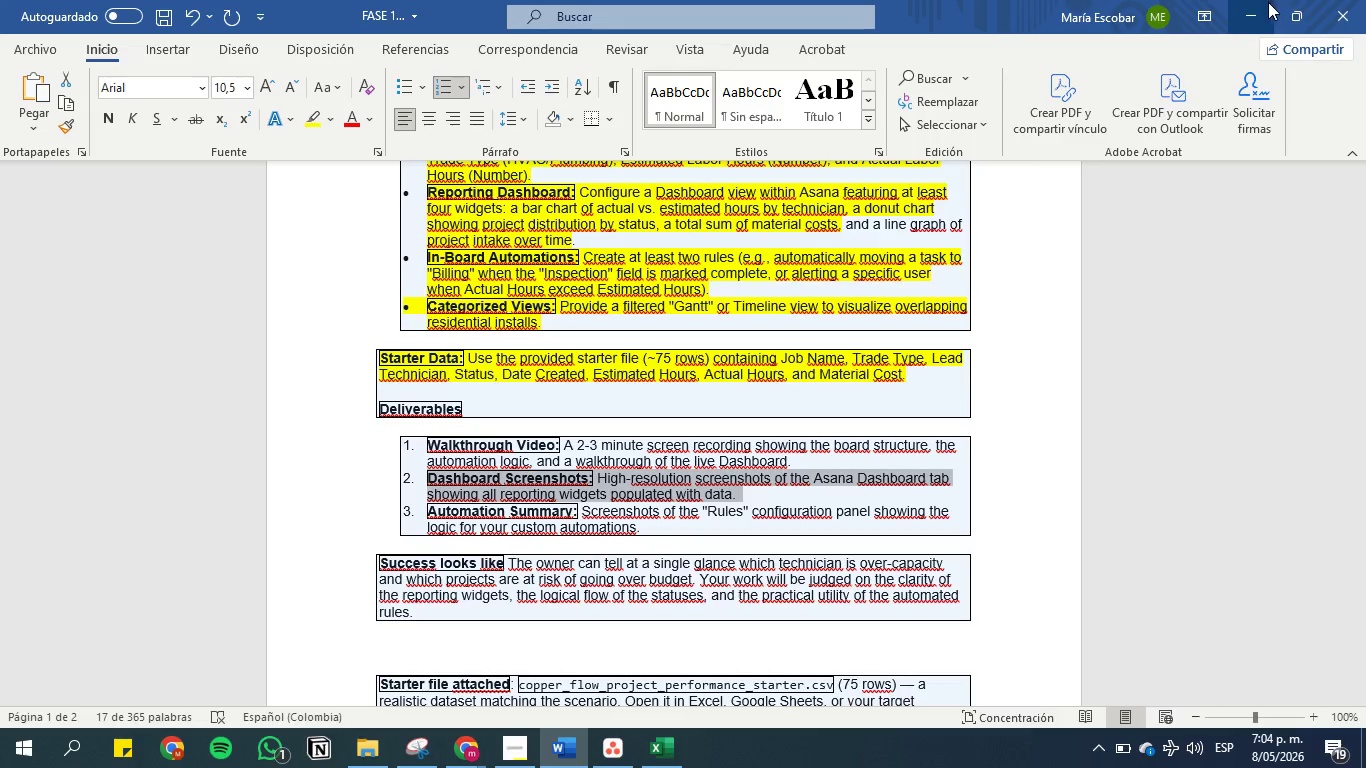 
left_click([1256, 11])
 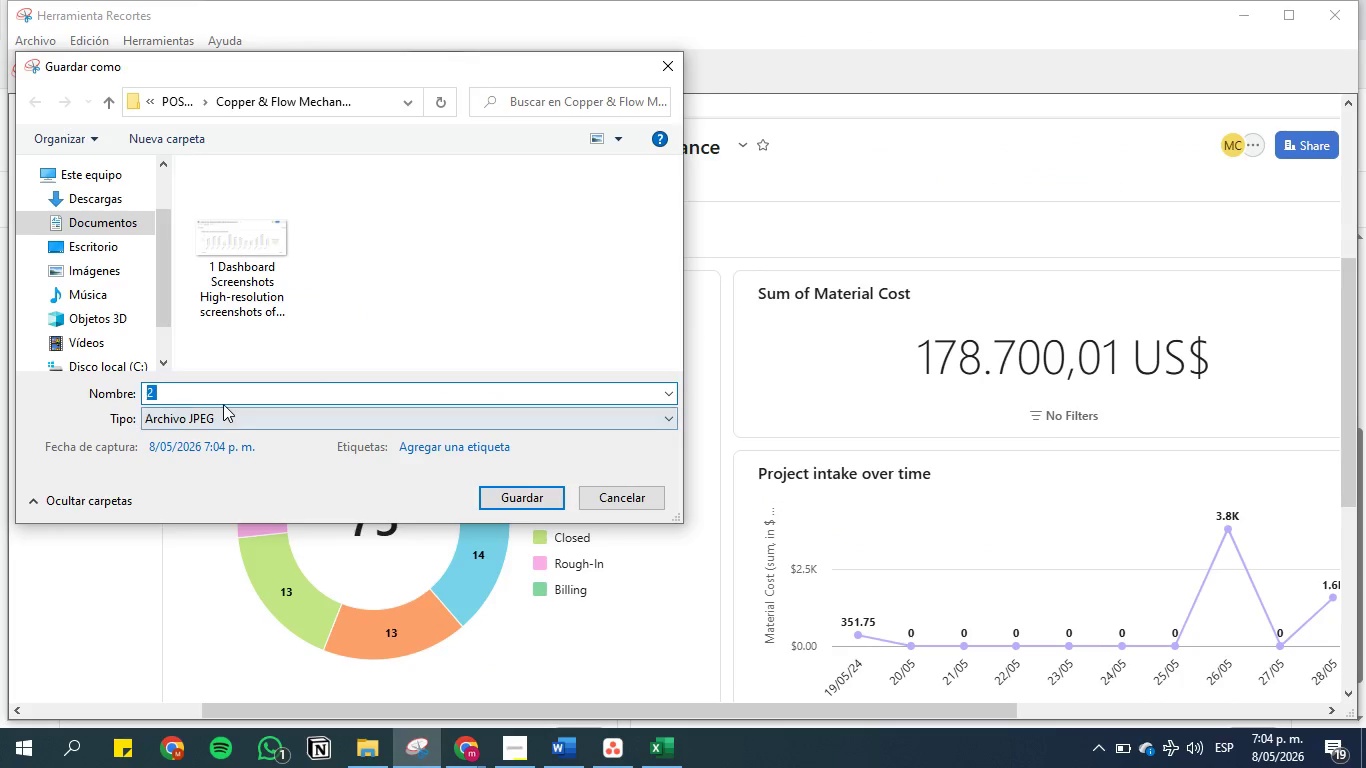 
left_click([223, 393])
 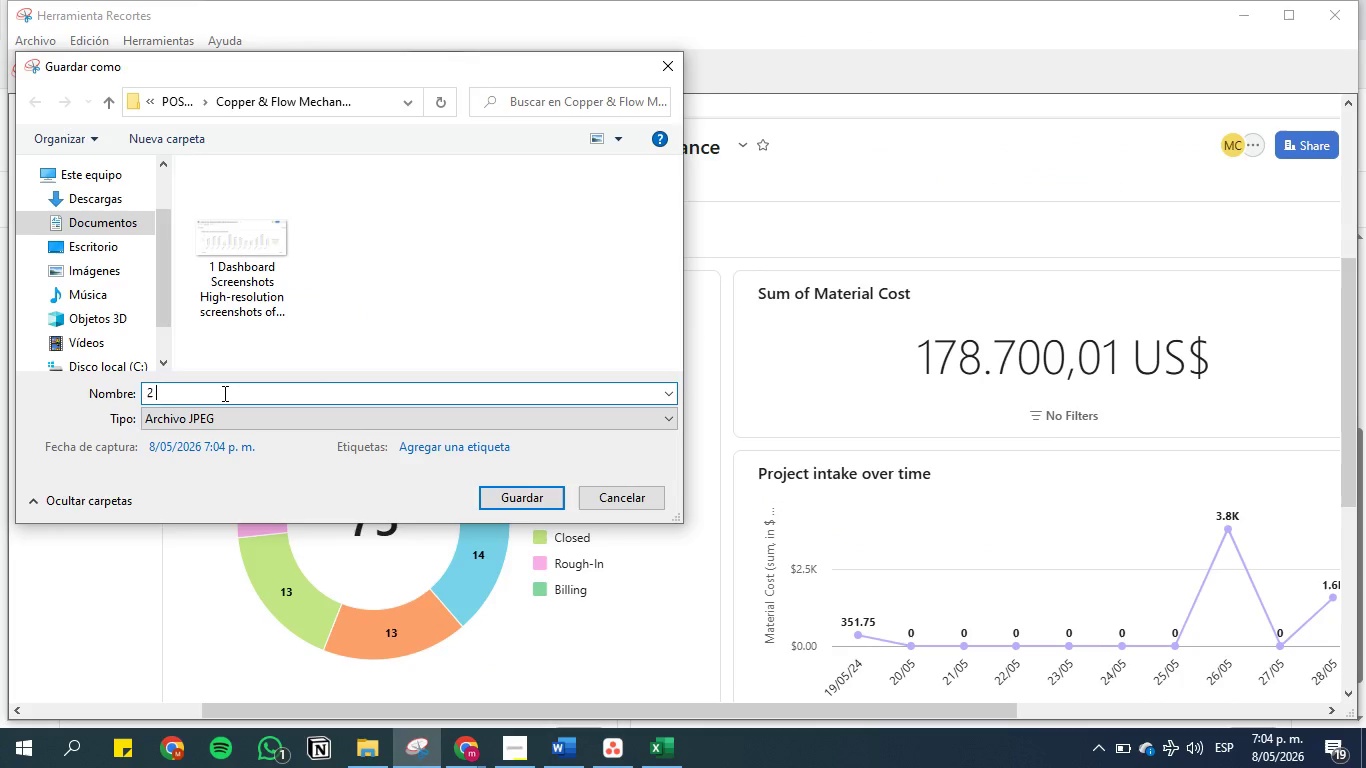 
key(Control+V)
 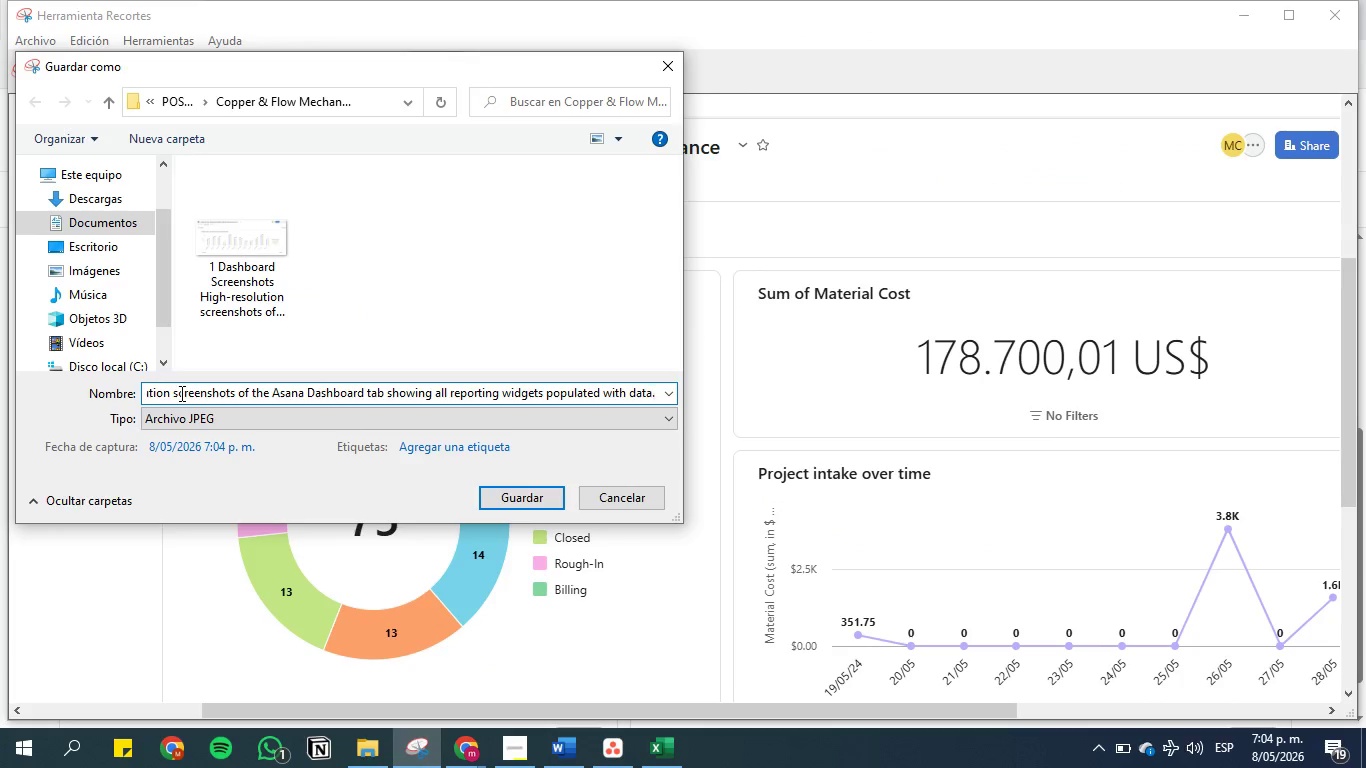 
left_click([180, 393])
 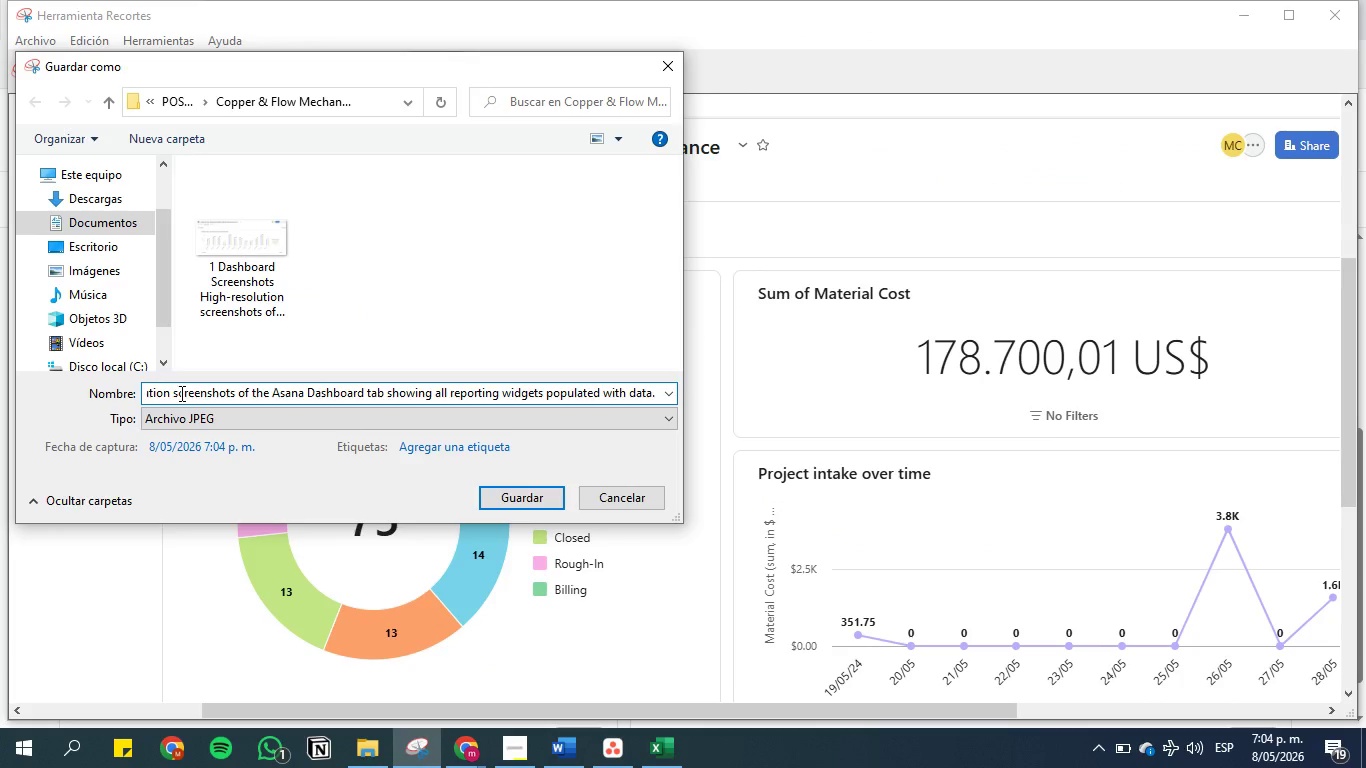 
hold_key(key=ArrowLeft, duration=1.31)
 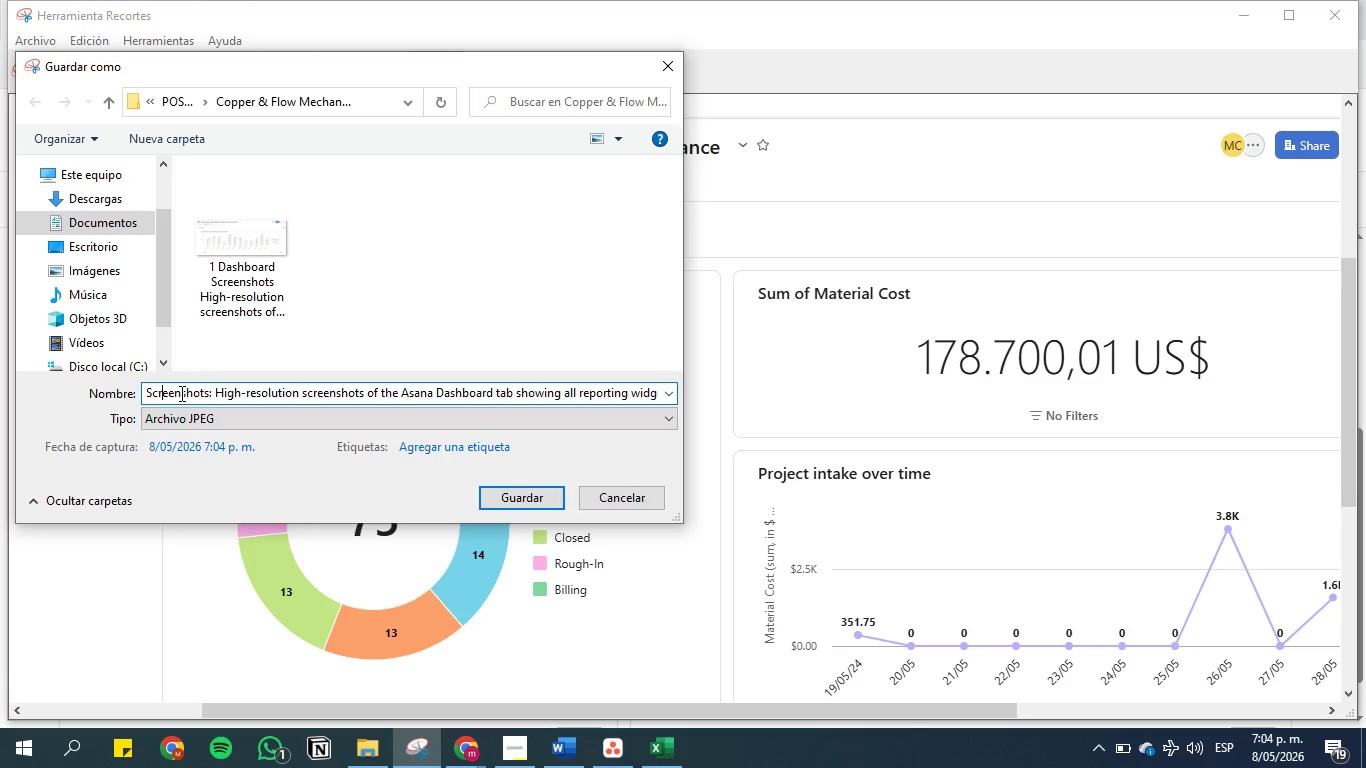 
key(ArrowRight)
 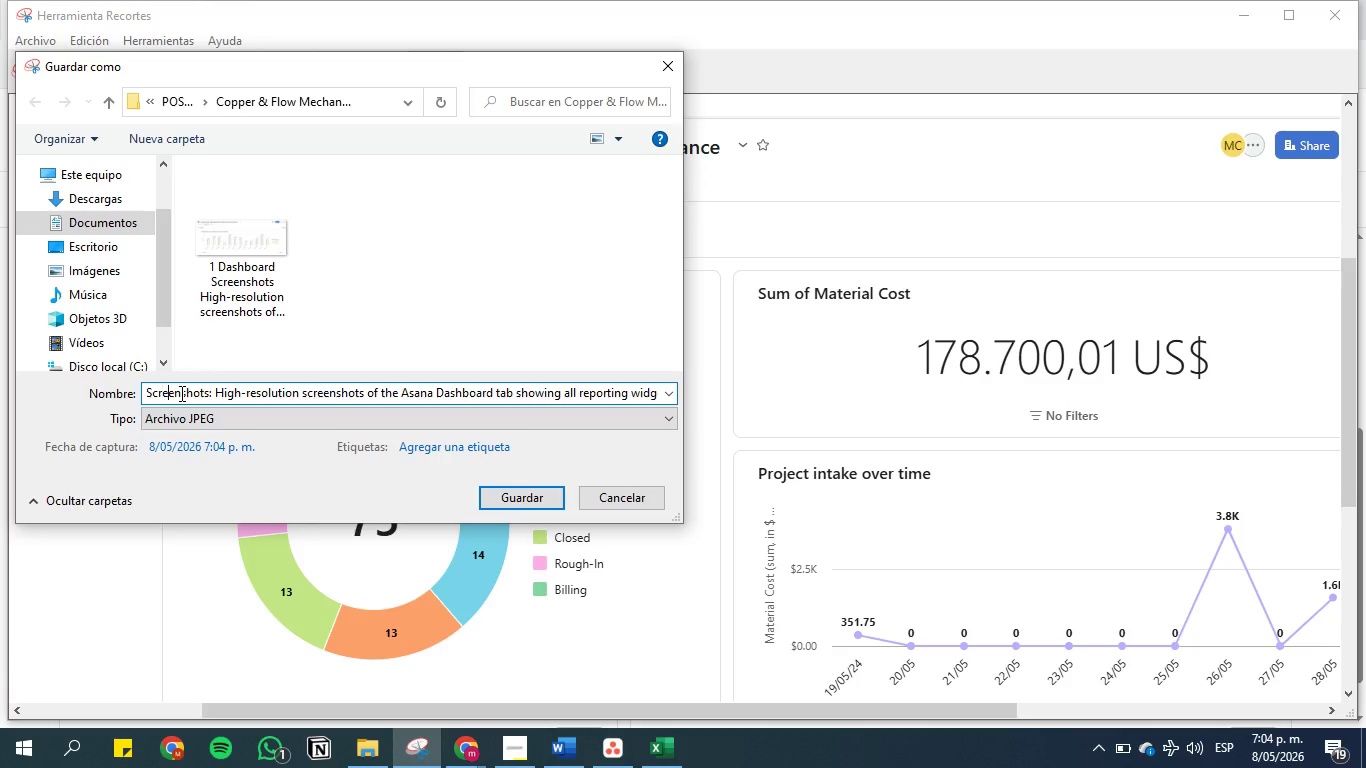 
key(ArrowRight)
 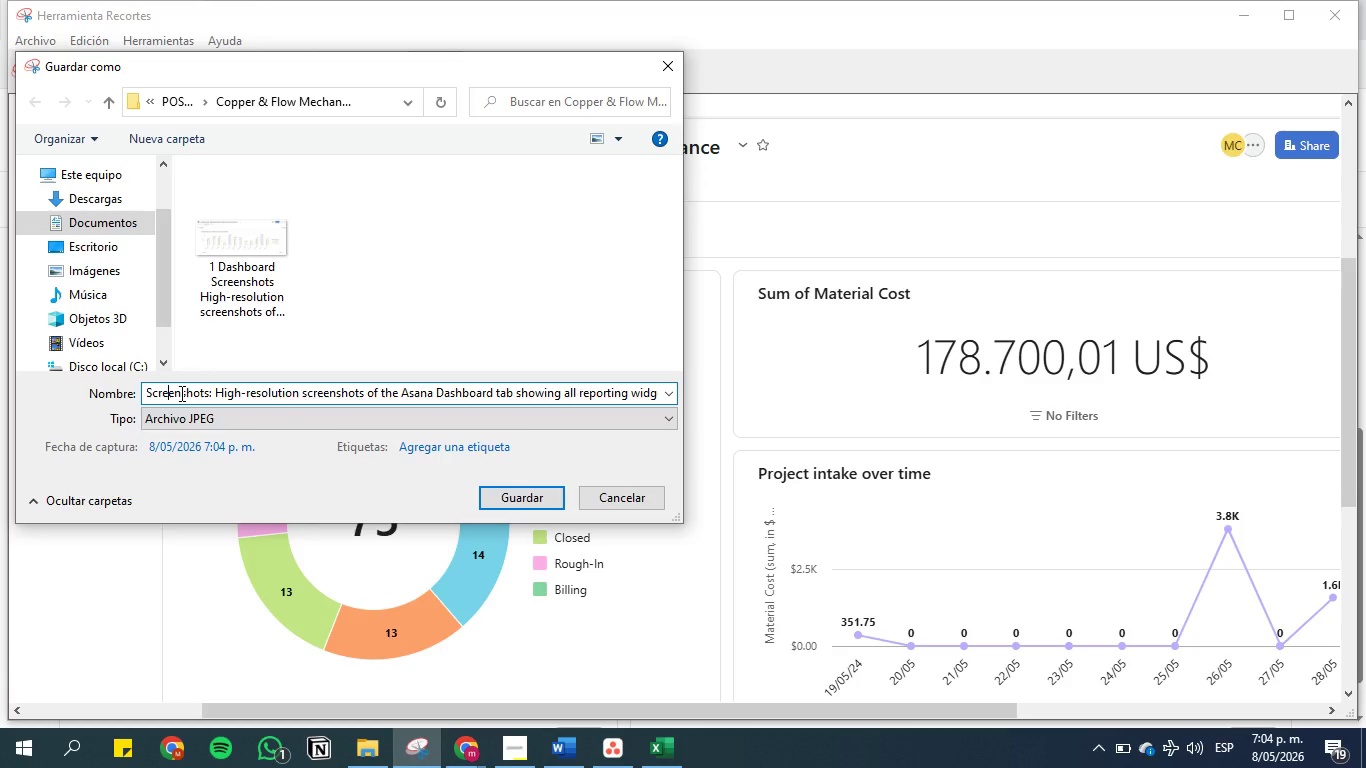 
key(ArrowRight)
 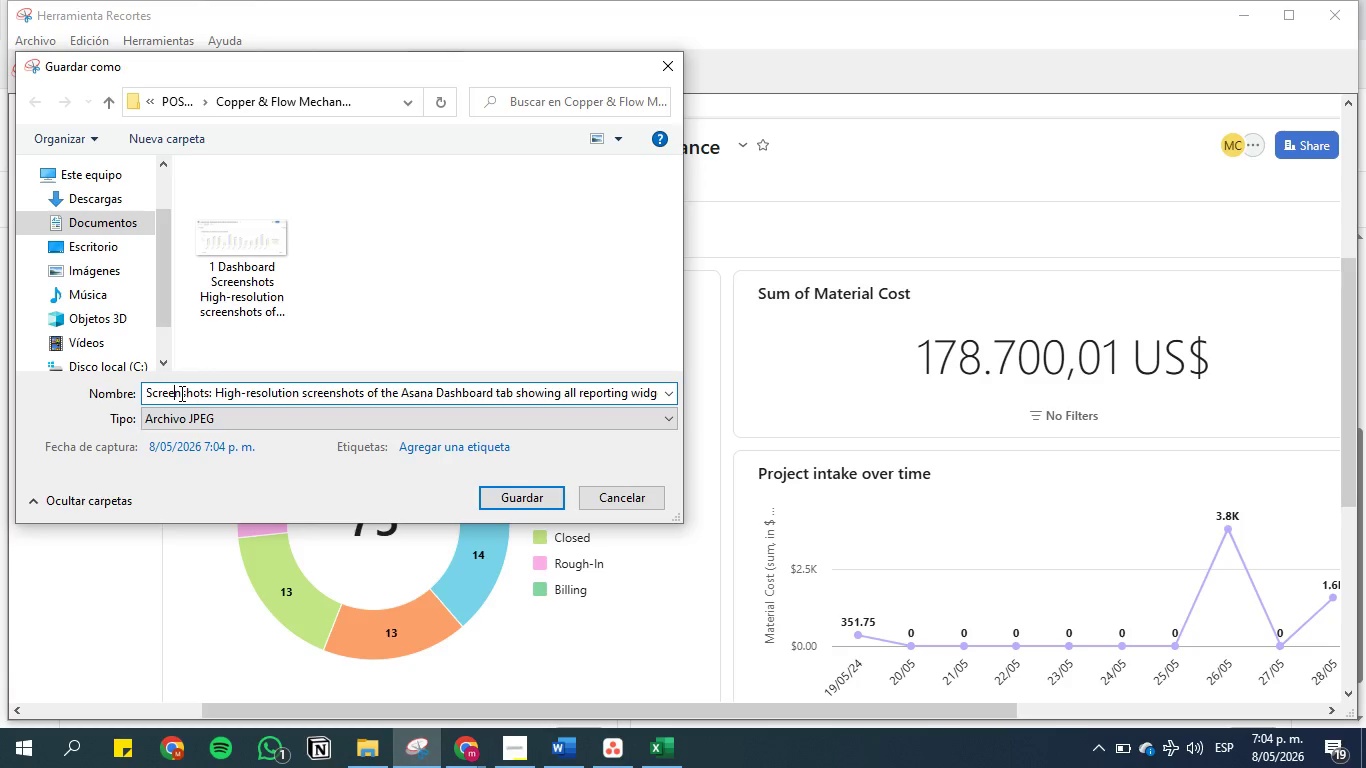 
key(ArrowRight)
 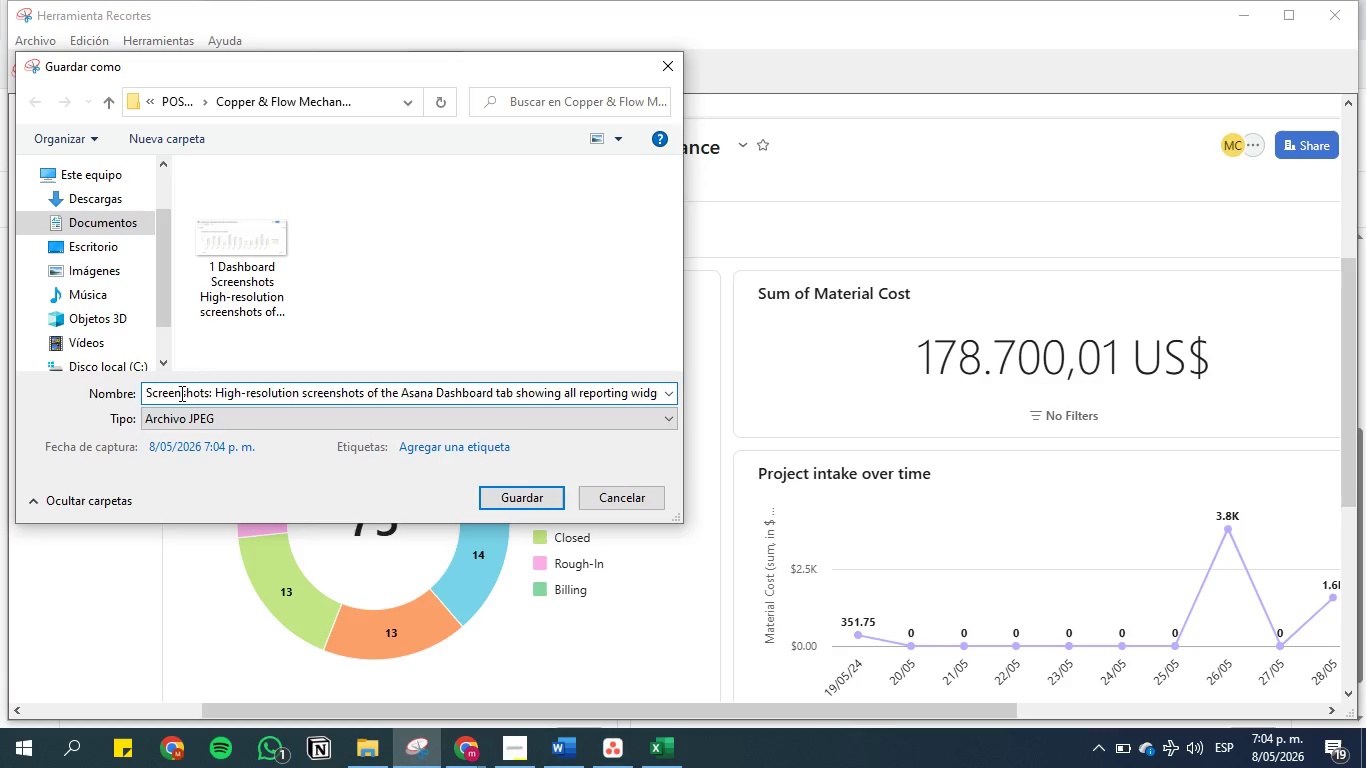 
key(ArrowRight)
 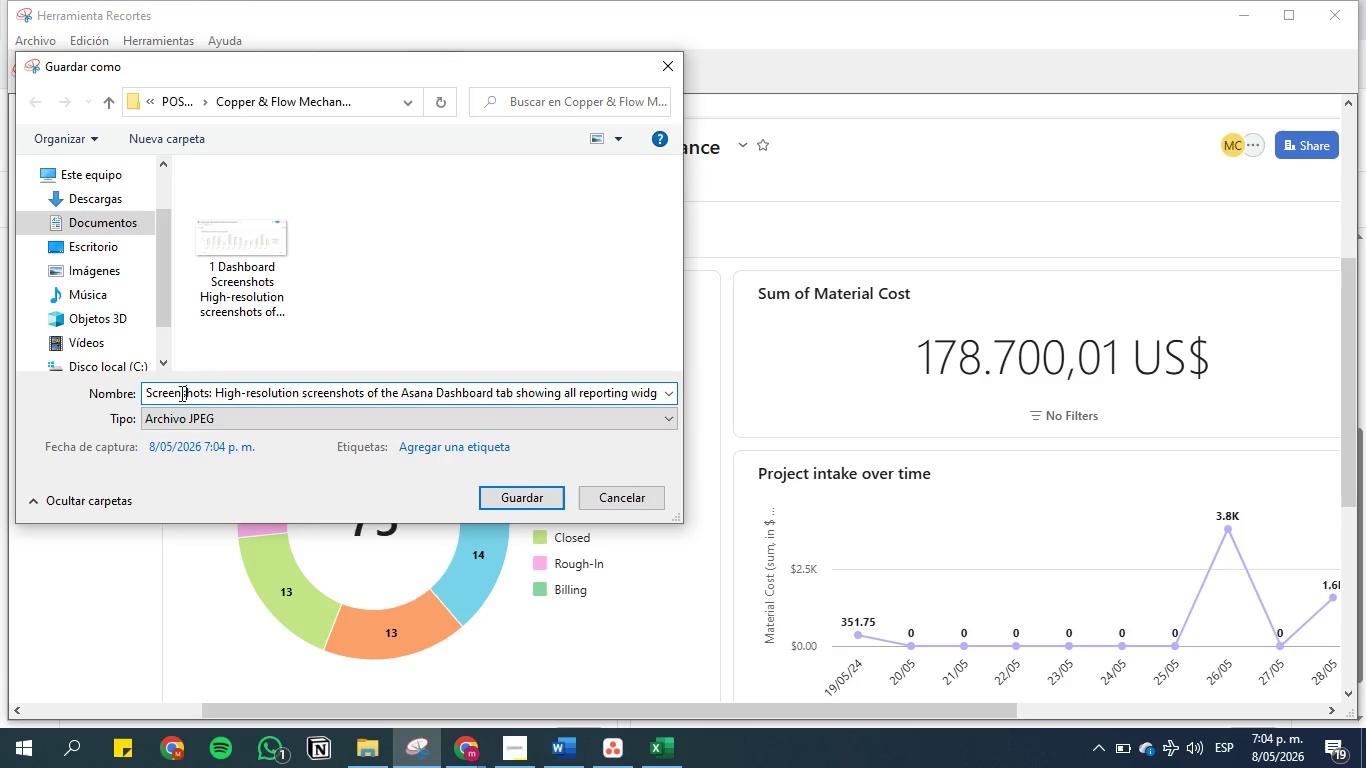 
key(ArrowRight)
 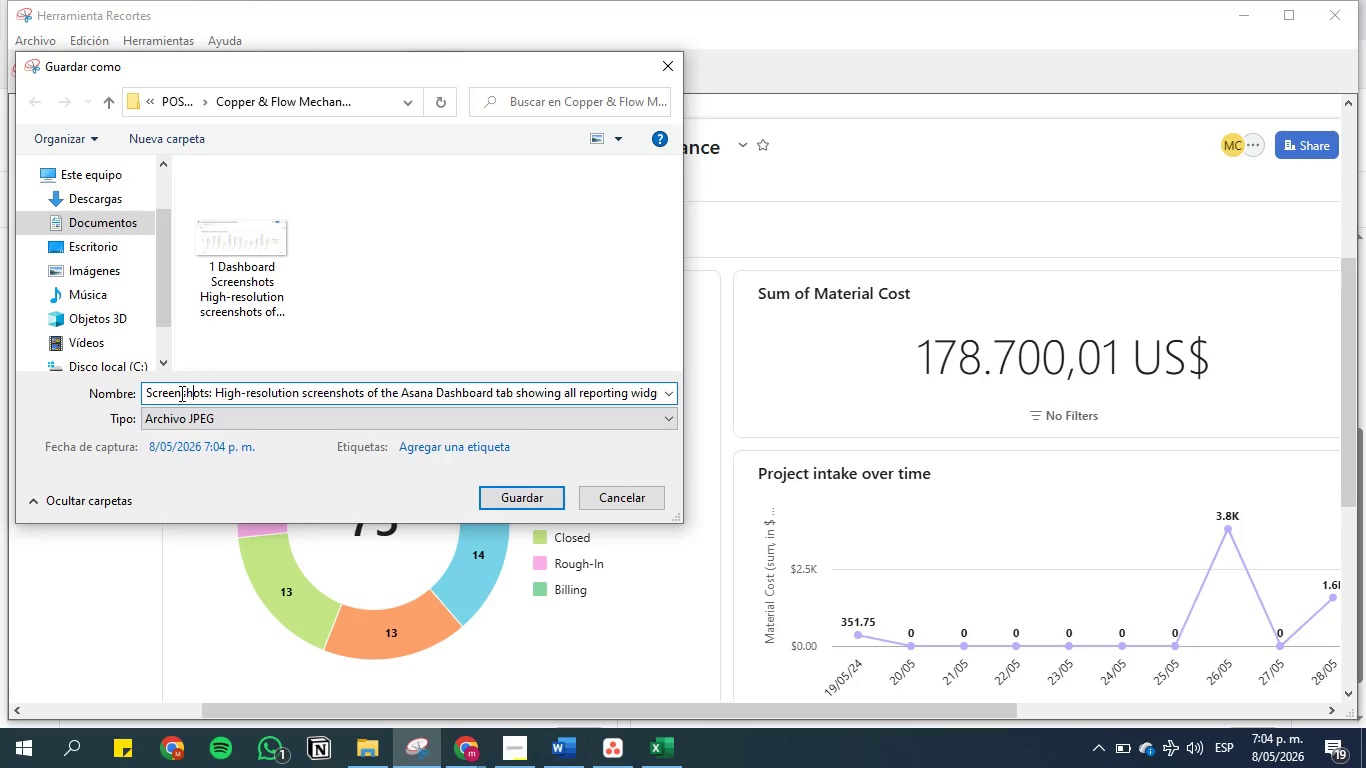 
key(ArrowRight)
 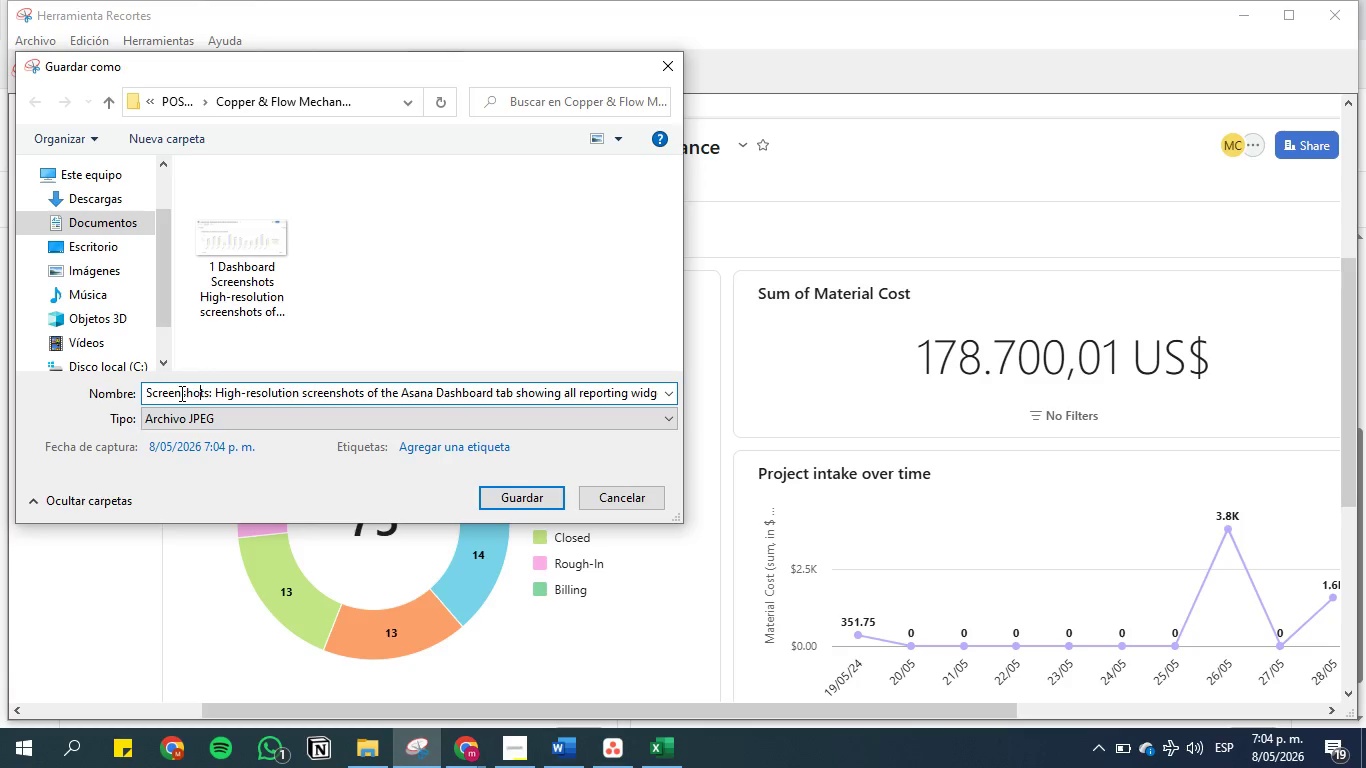 
key(ArrowRight)
 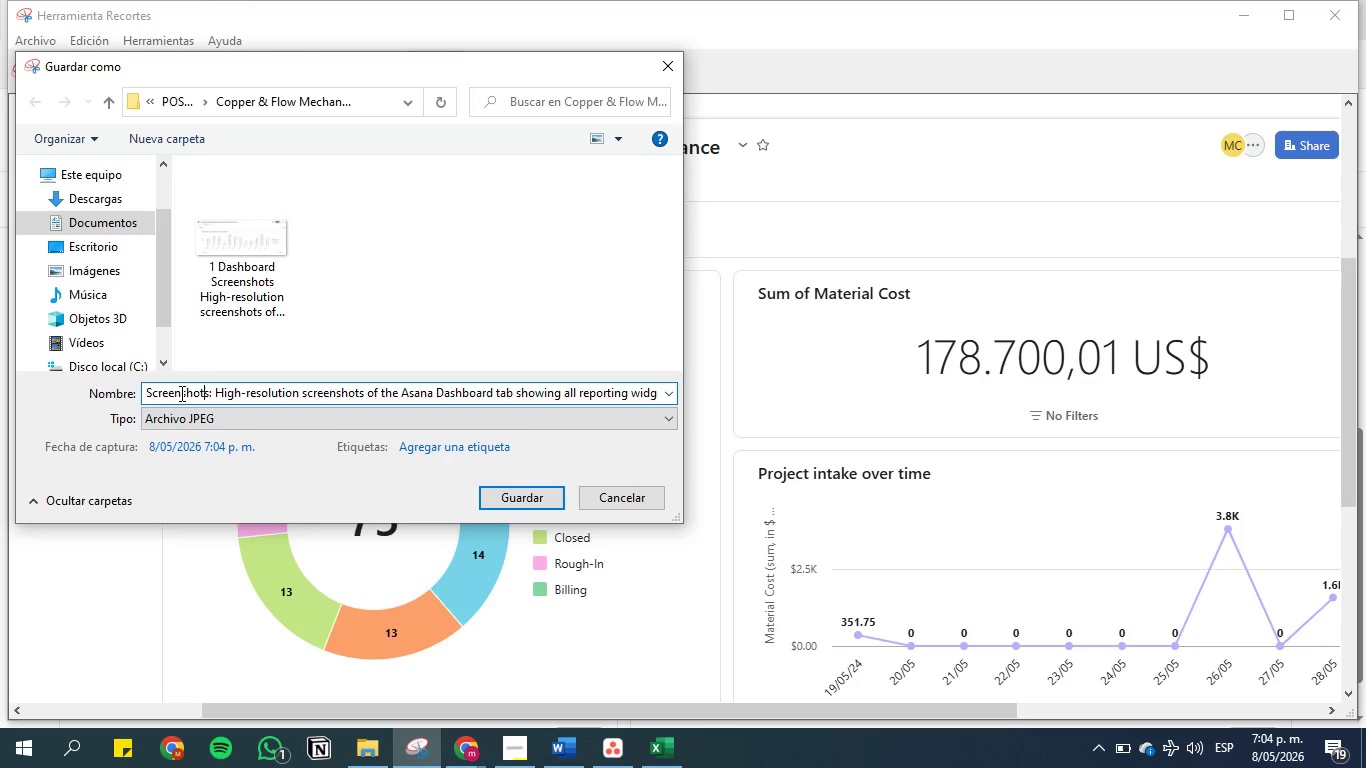 
key(ArrowRight)
 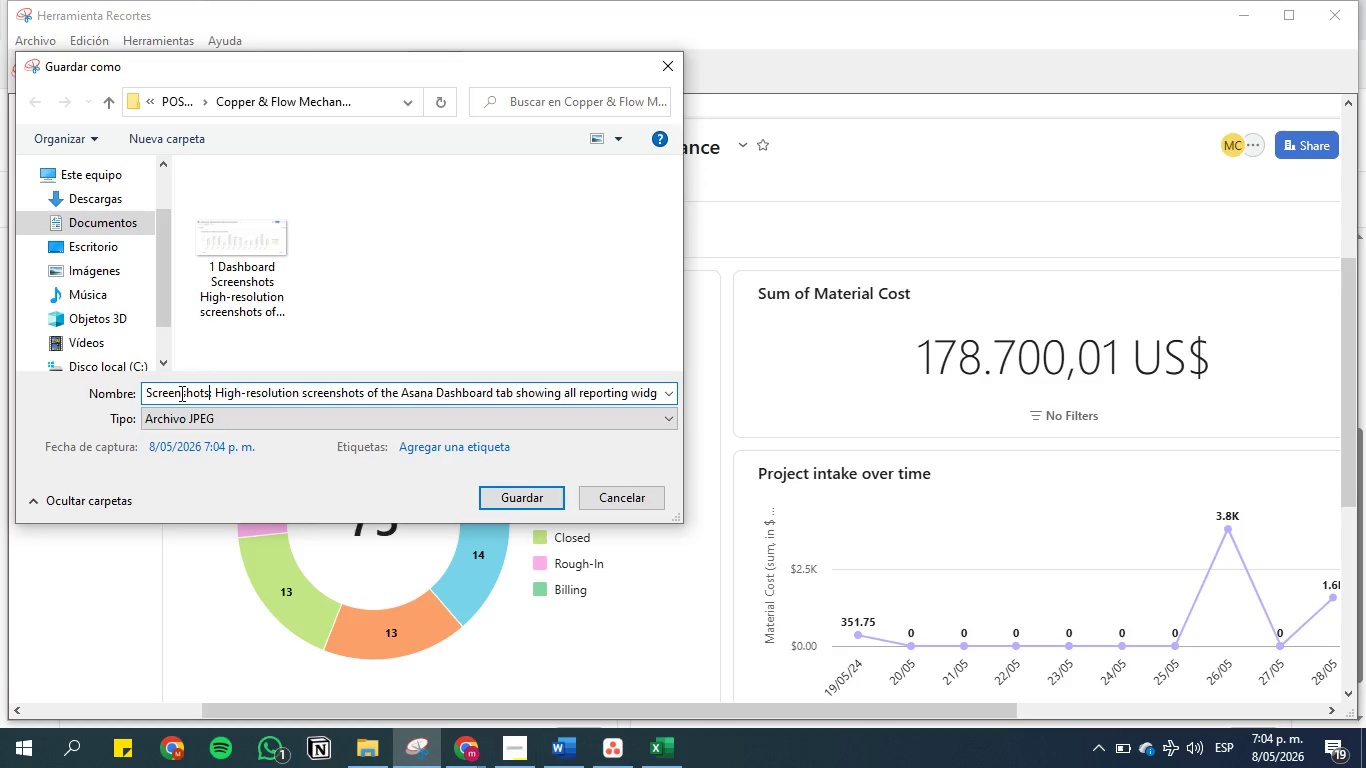 
key(Backspace)
 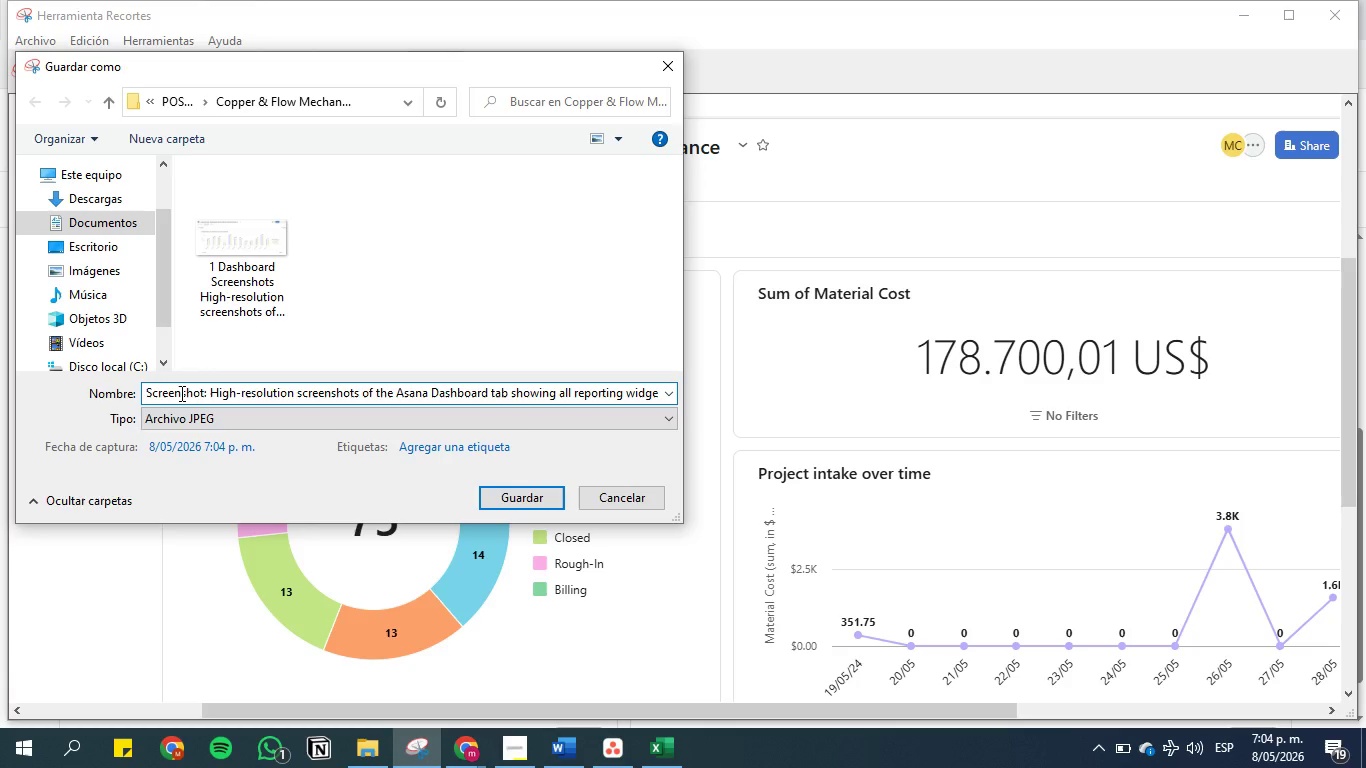 
key(ArrowRight)
 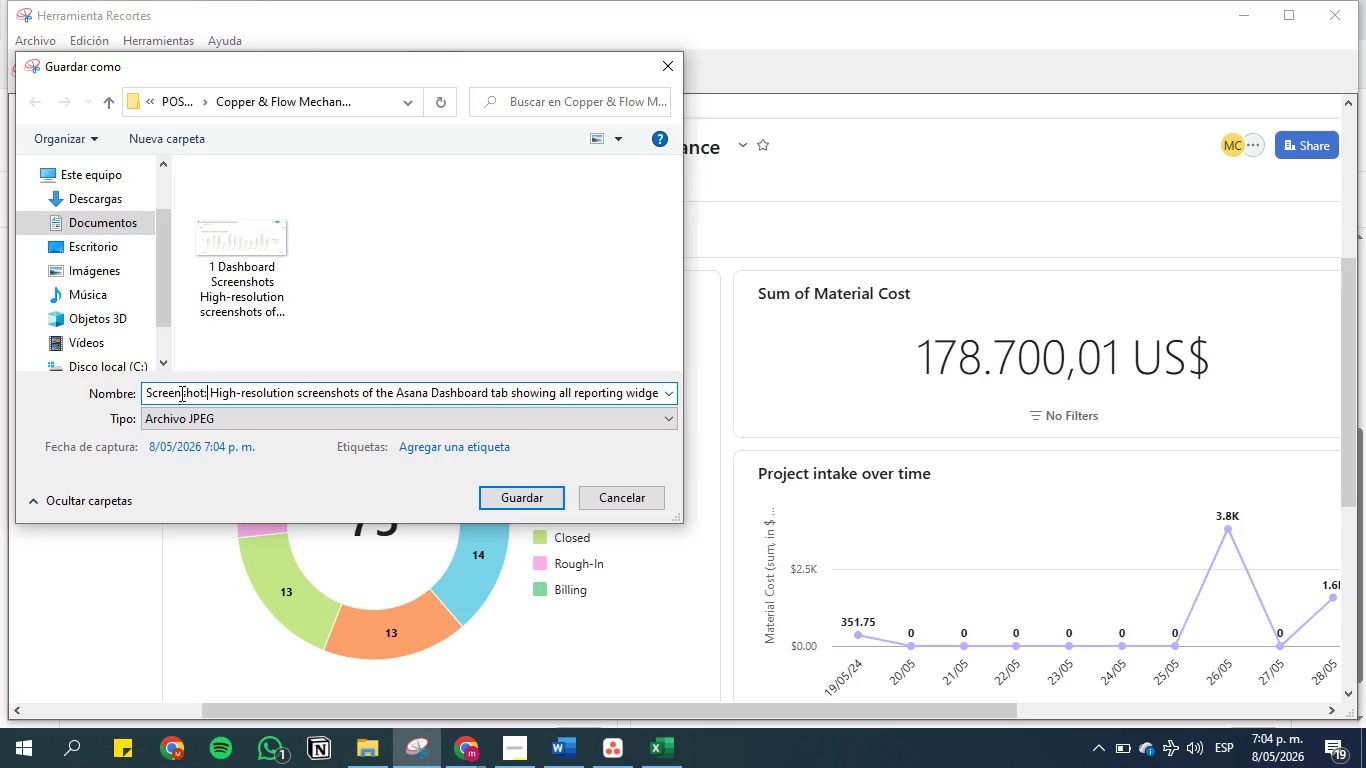 
key(Backspace)
 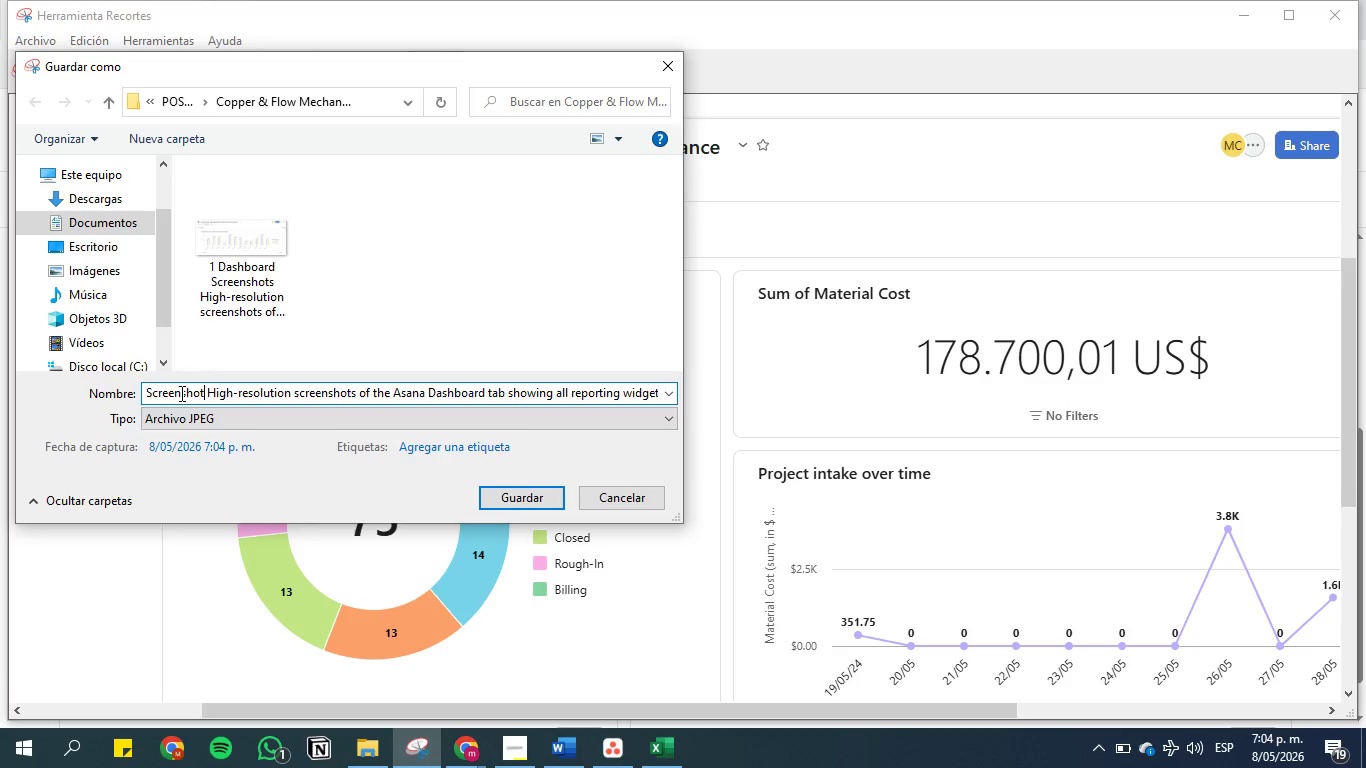 
key(S)
 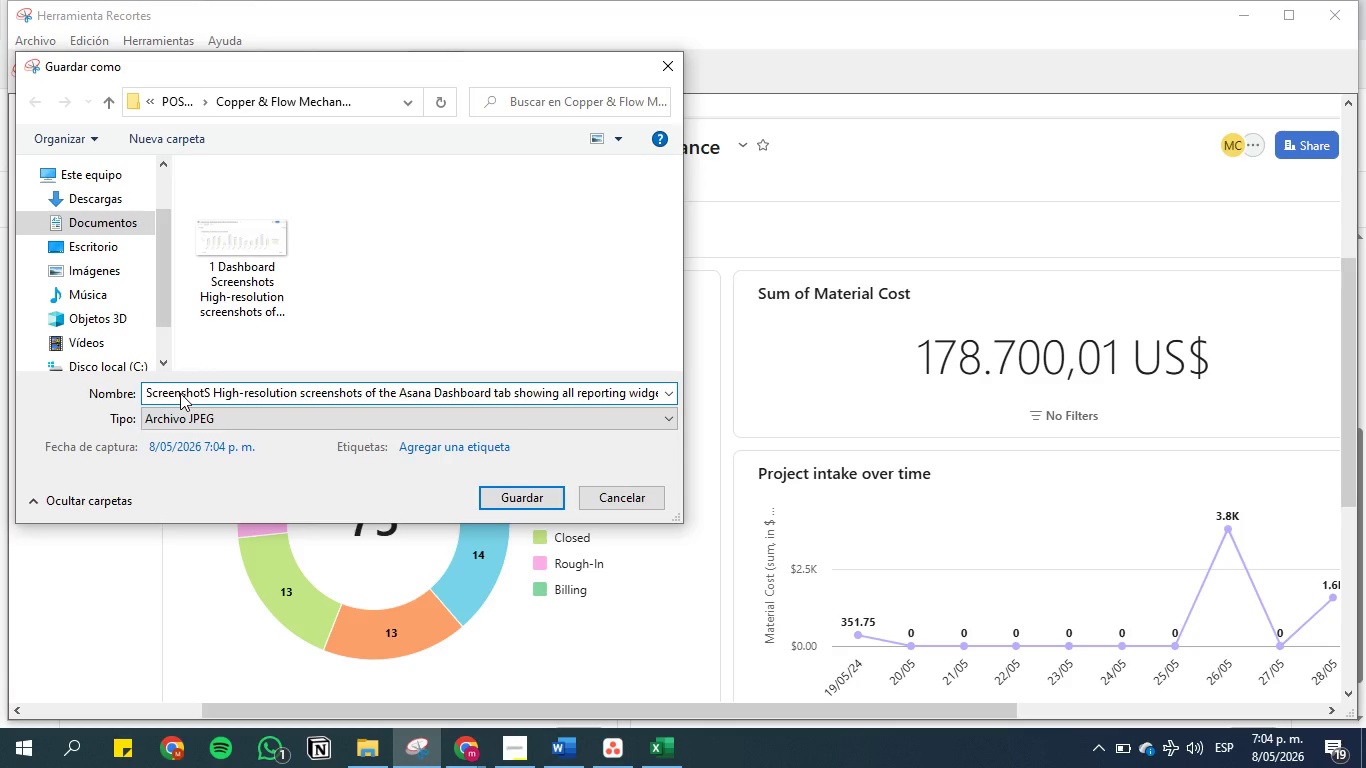 
hold_key(key=ArrowLeft, duration=0.92)
 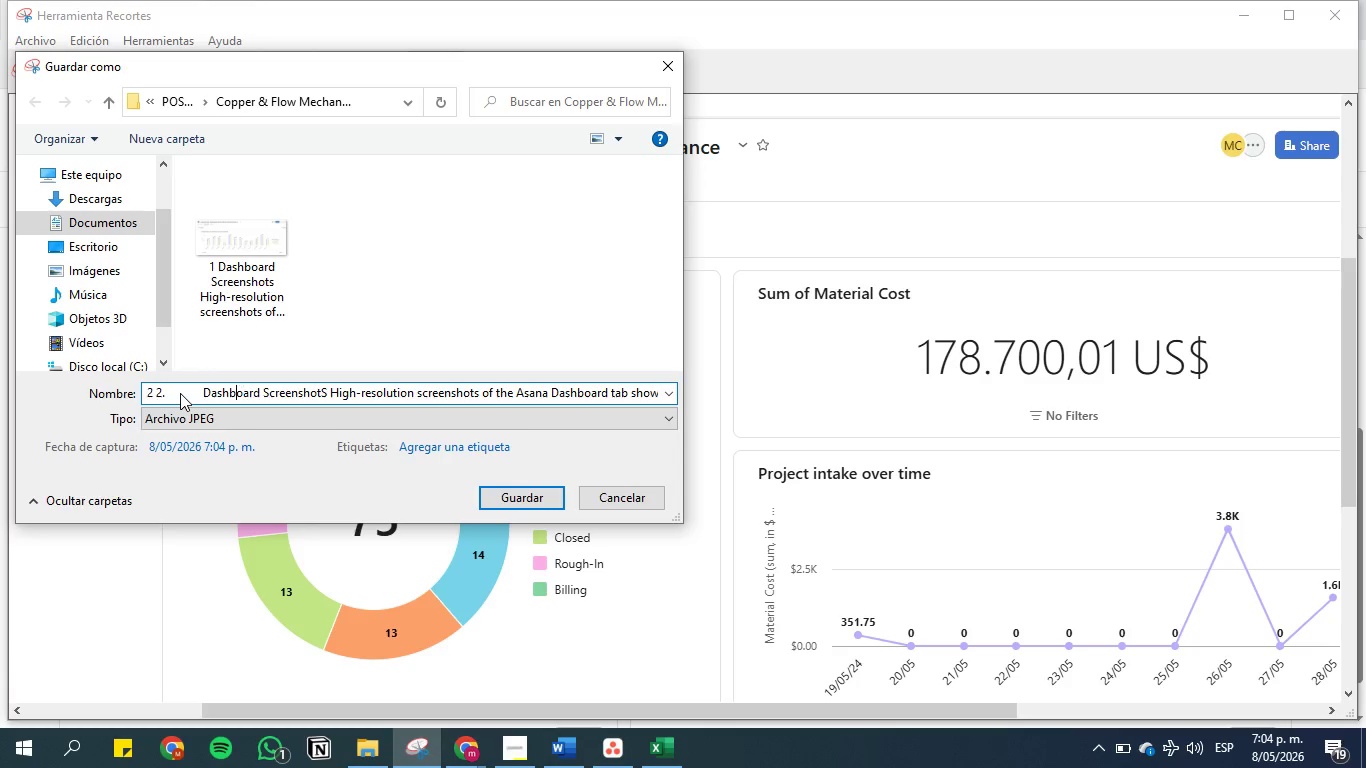 
key(ArrowLeft)
 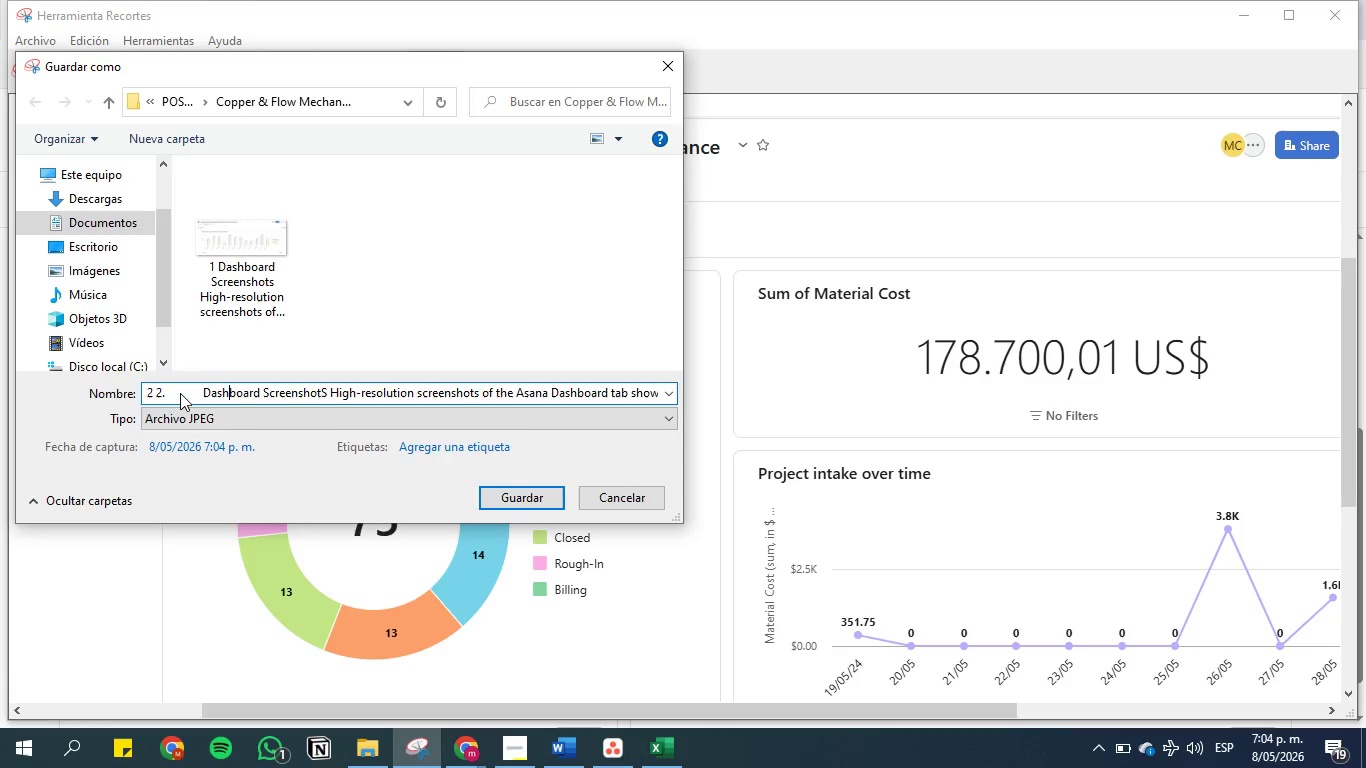 
key(ArrowLeft)
 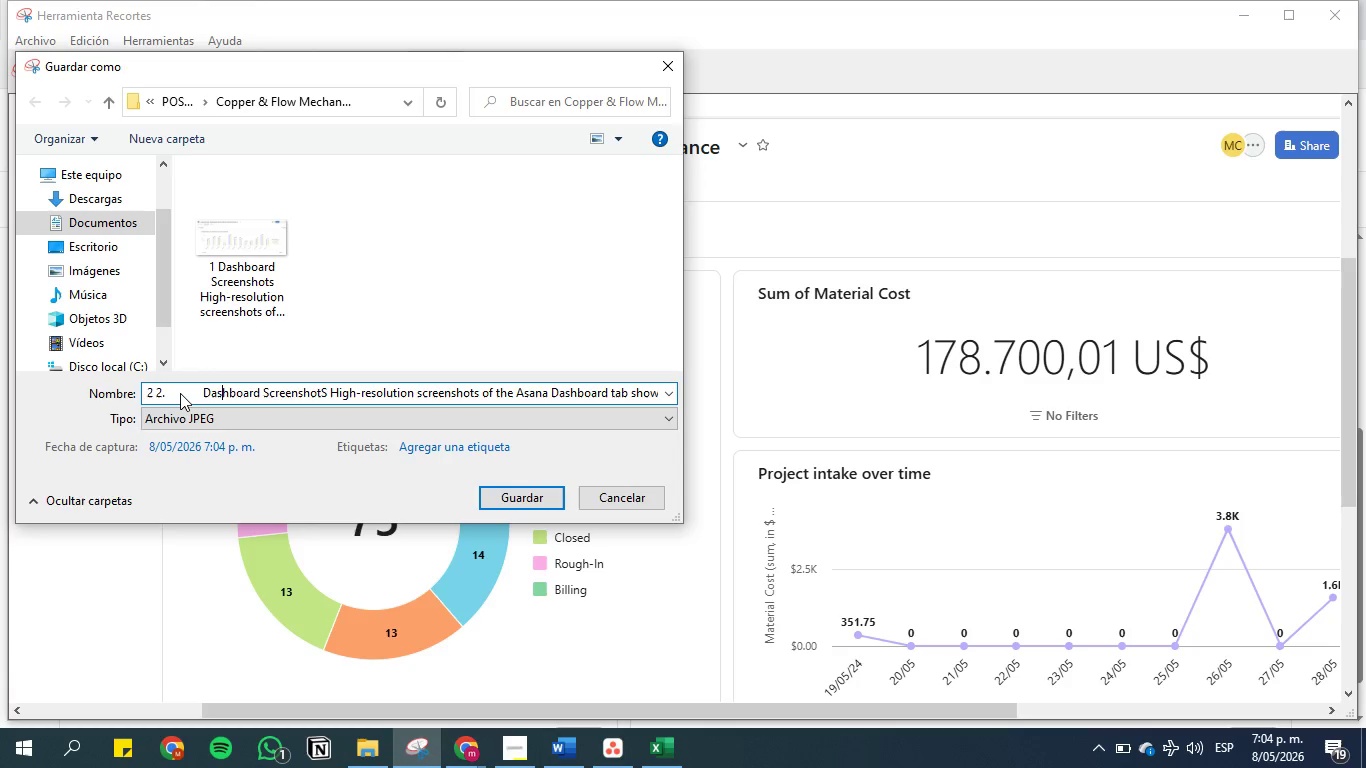 
key(ArrowLeft)
 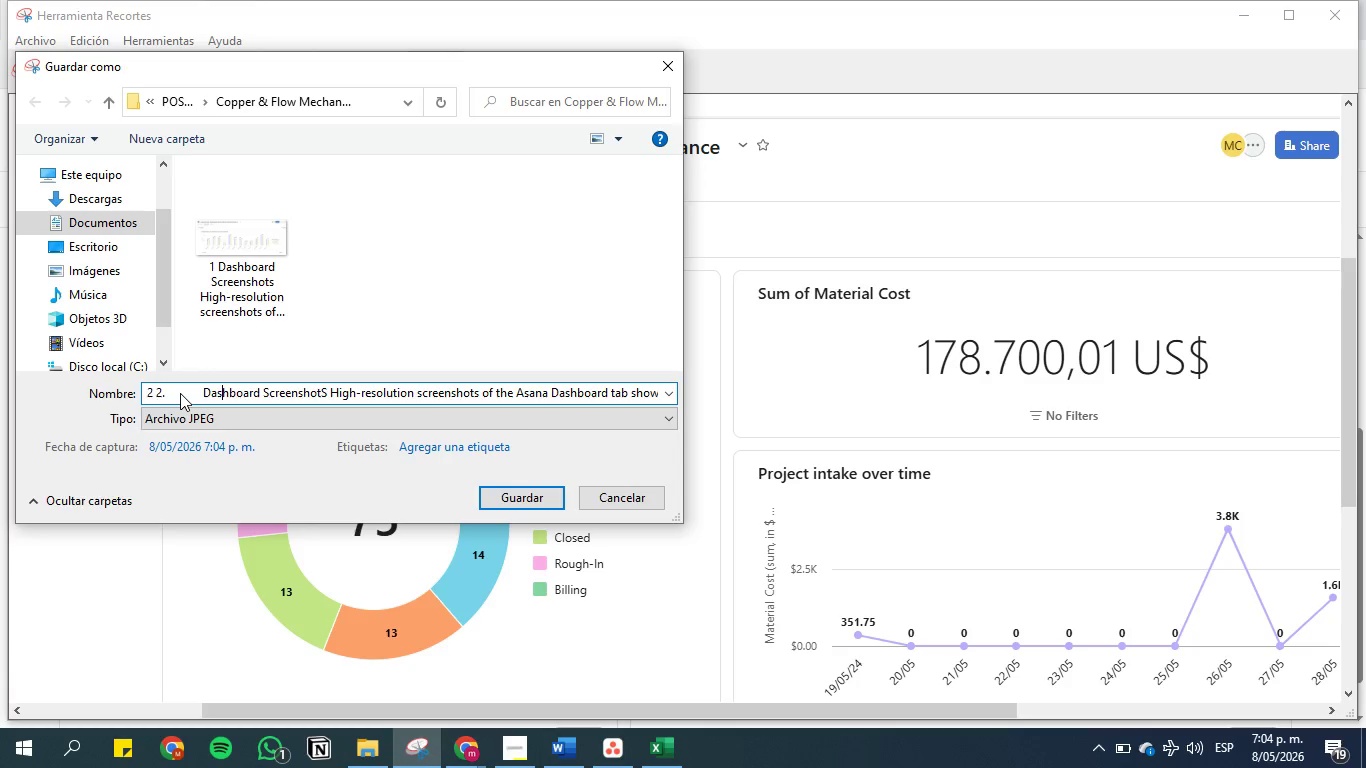 
key(ArrowLeft)
 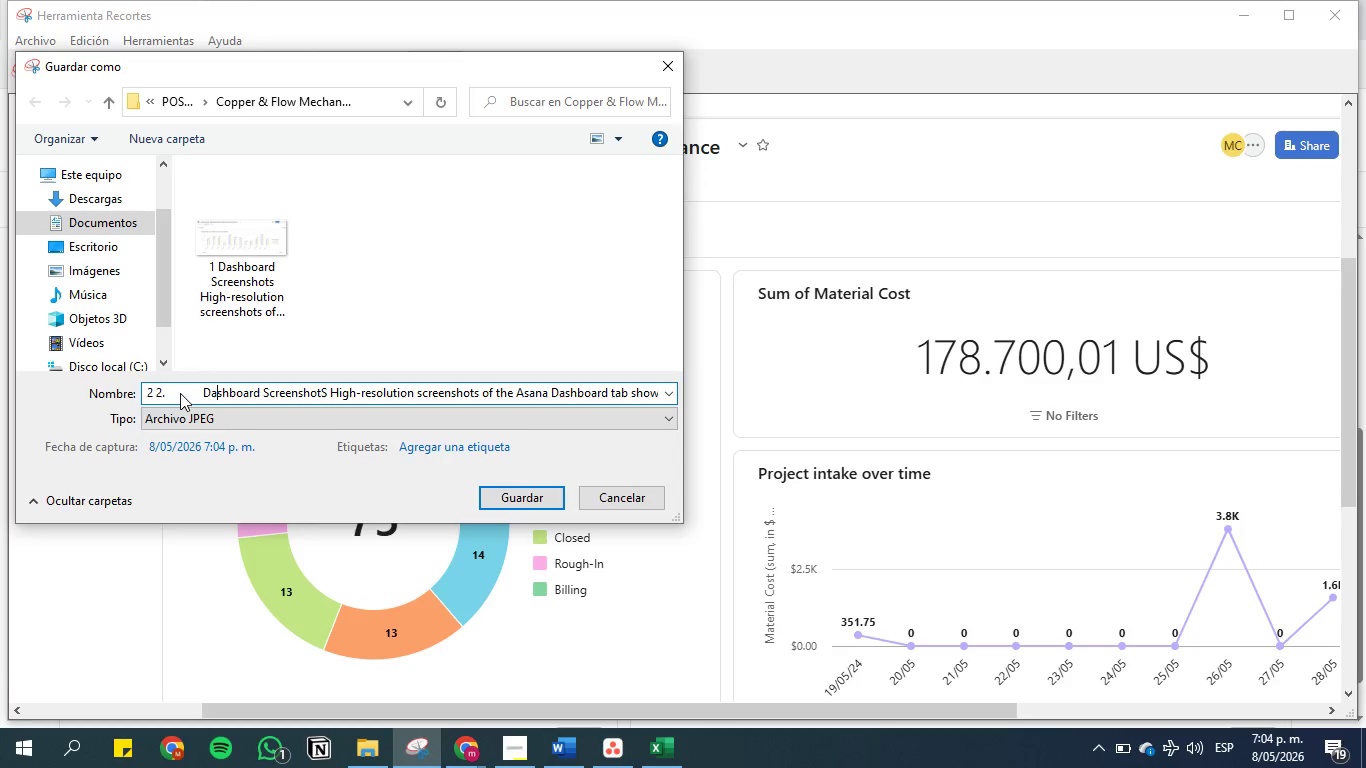 
key(ArrowLeft)
 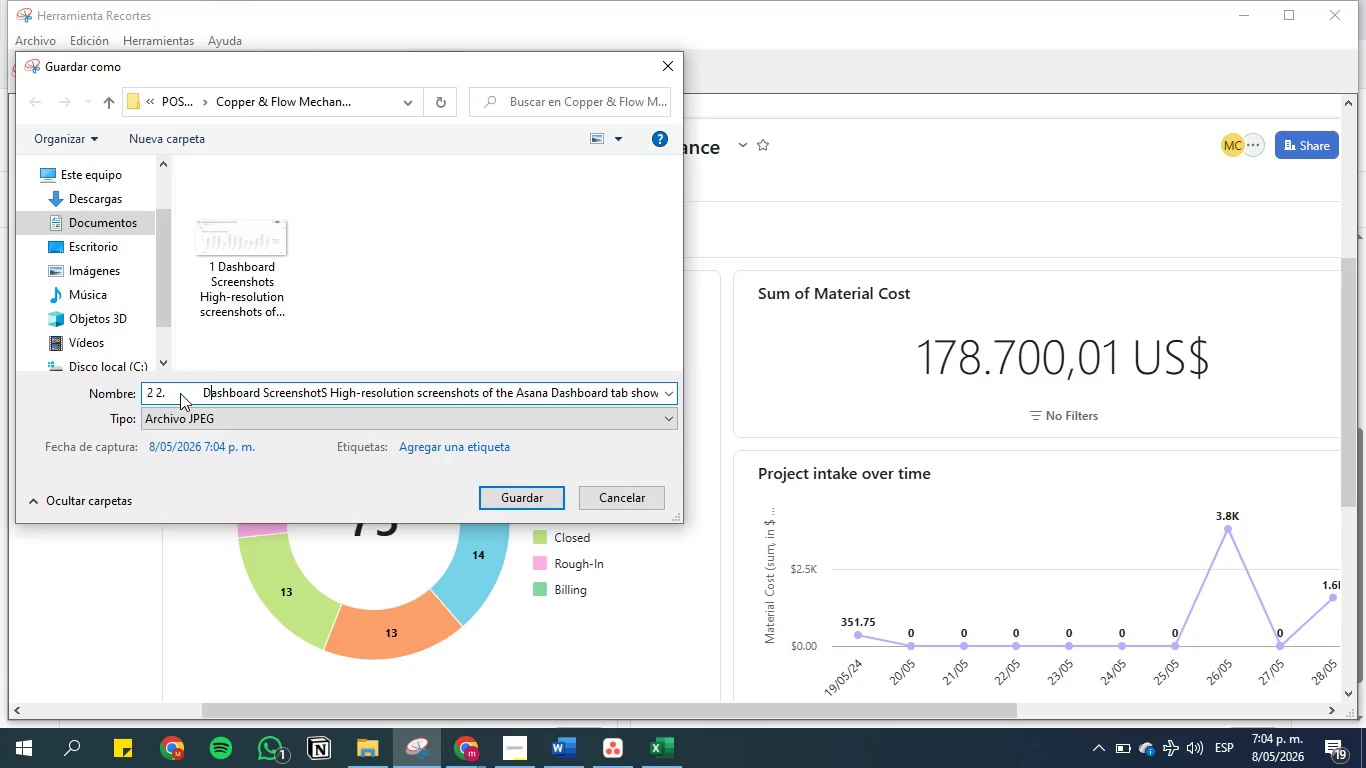 
key(ArrowLeft)
 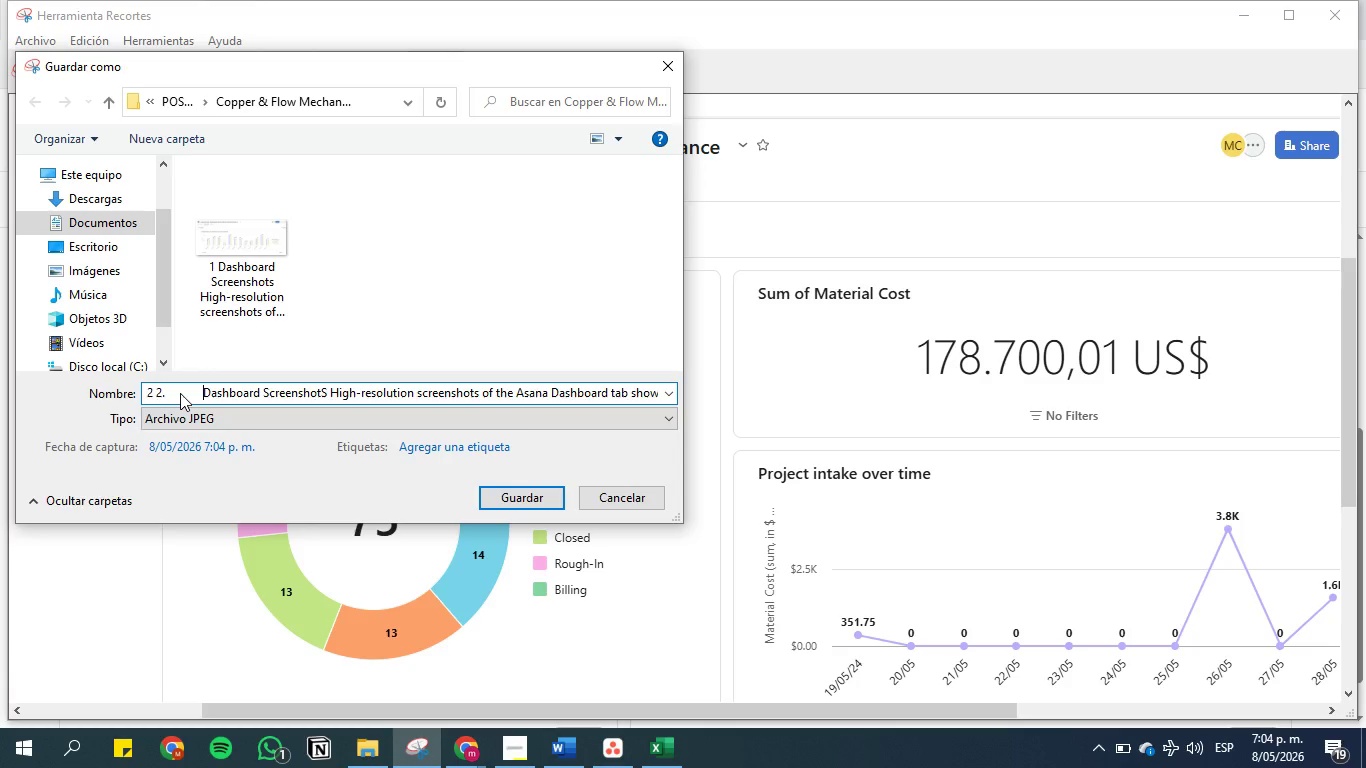 
key(Backspace)
 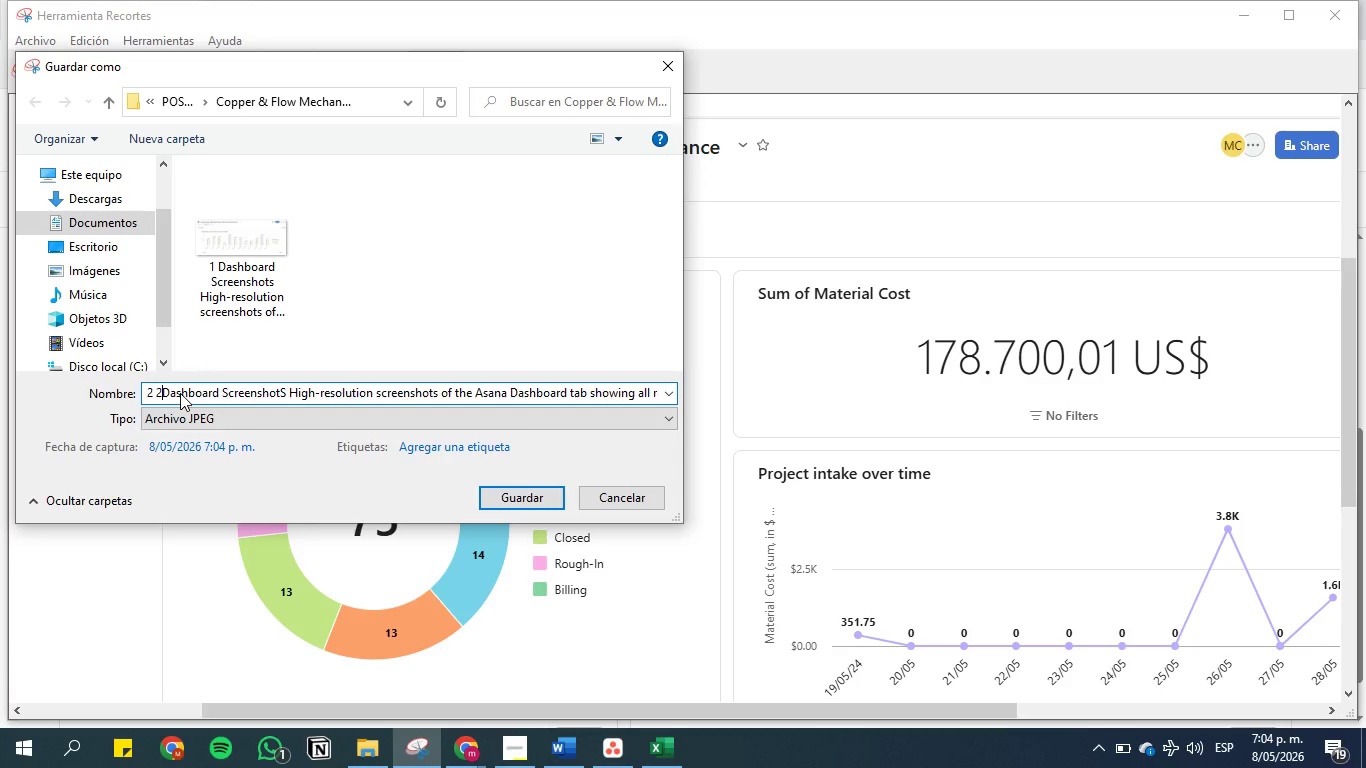 
key(Backspace)
 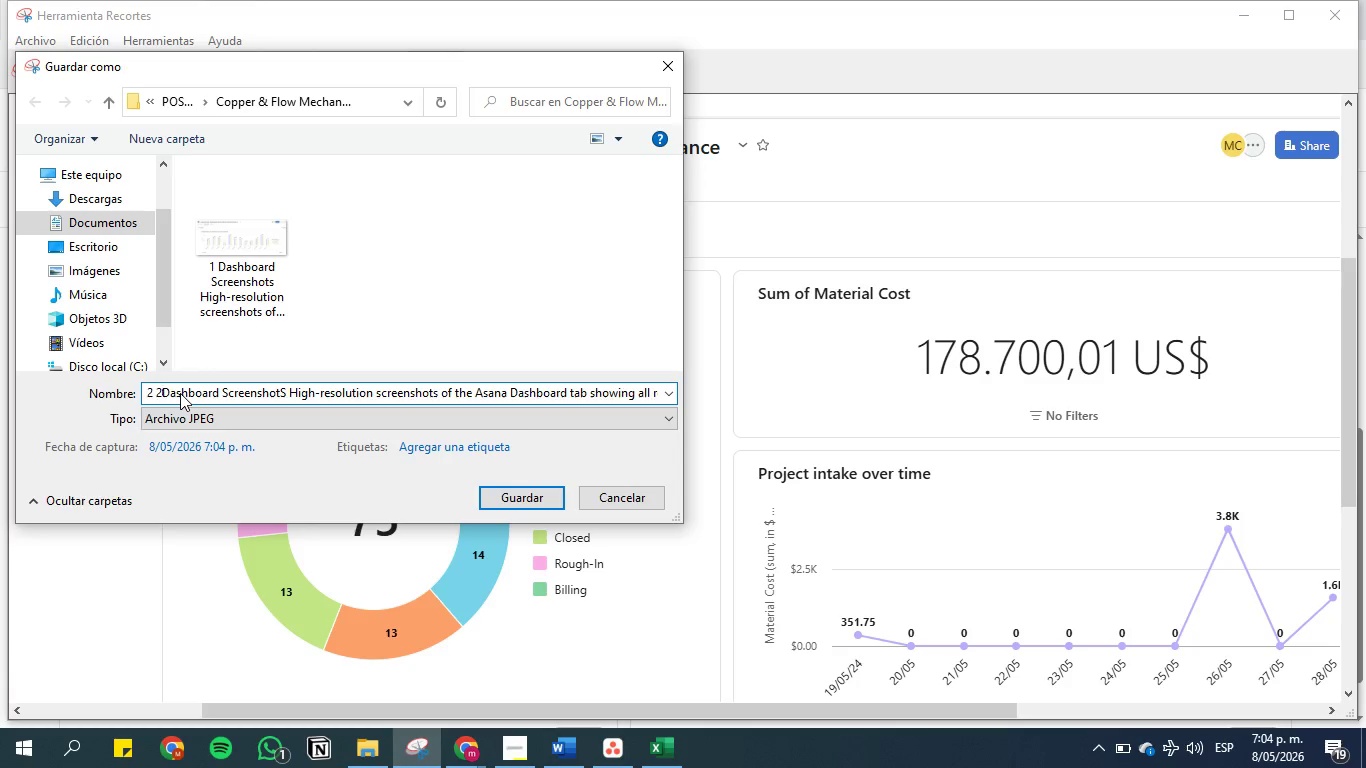 
key(Backspace)
 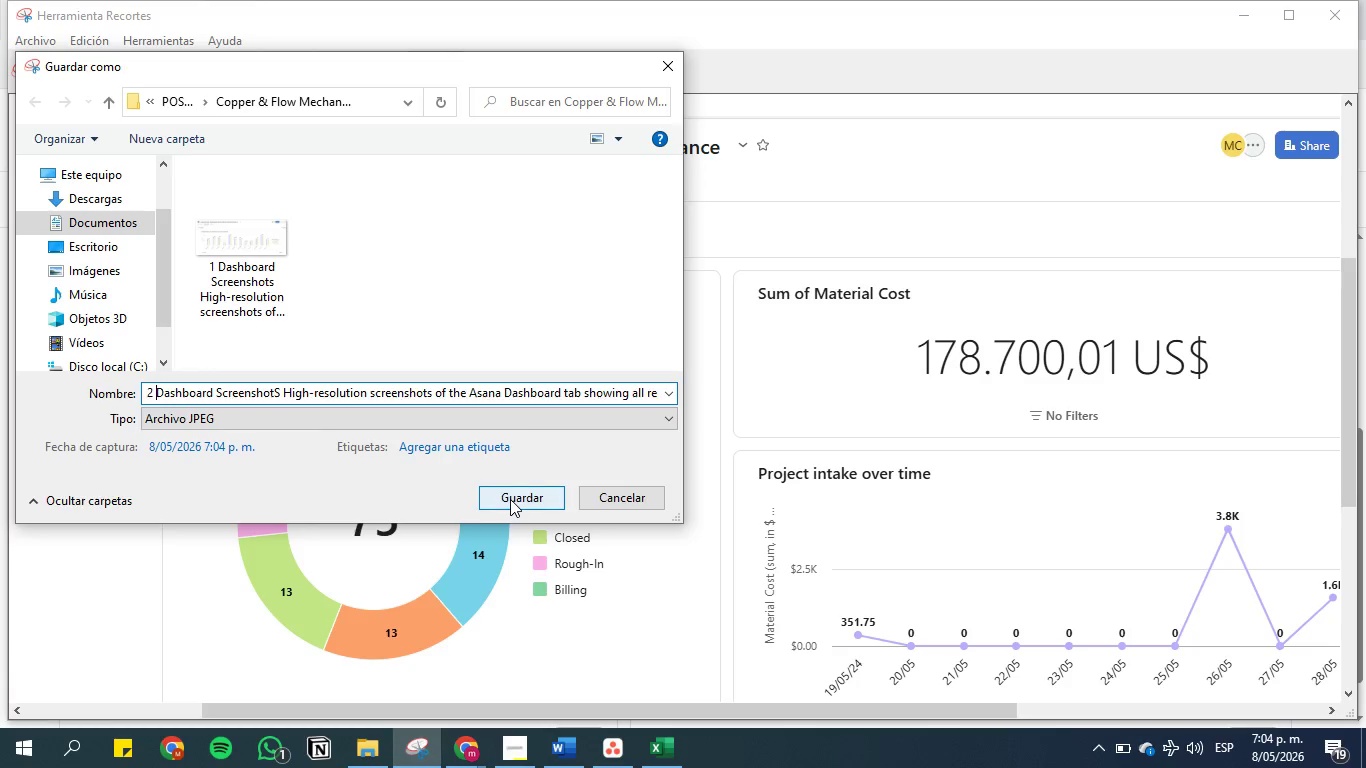 
left_click([510, 499])
 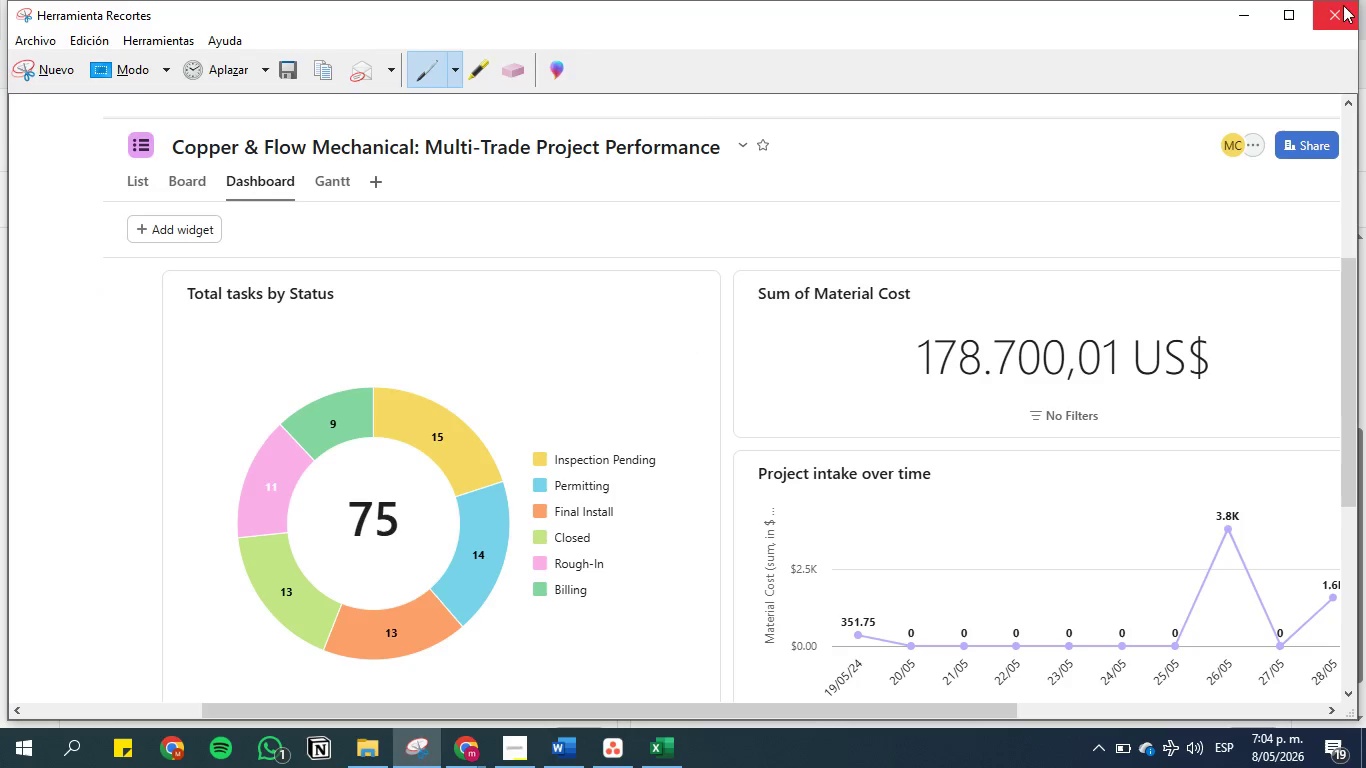 
left_click([1348, 12])